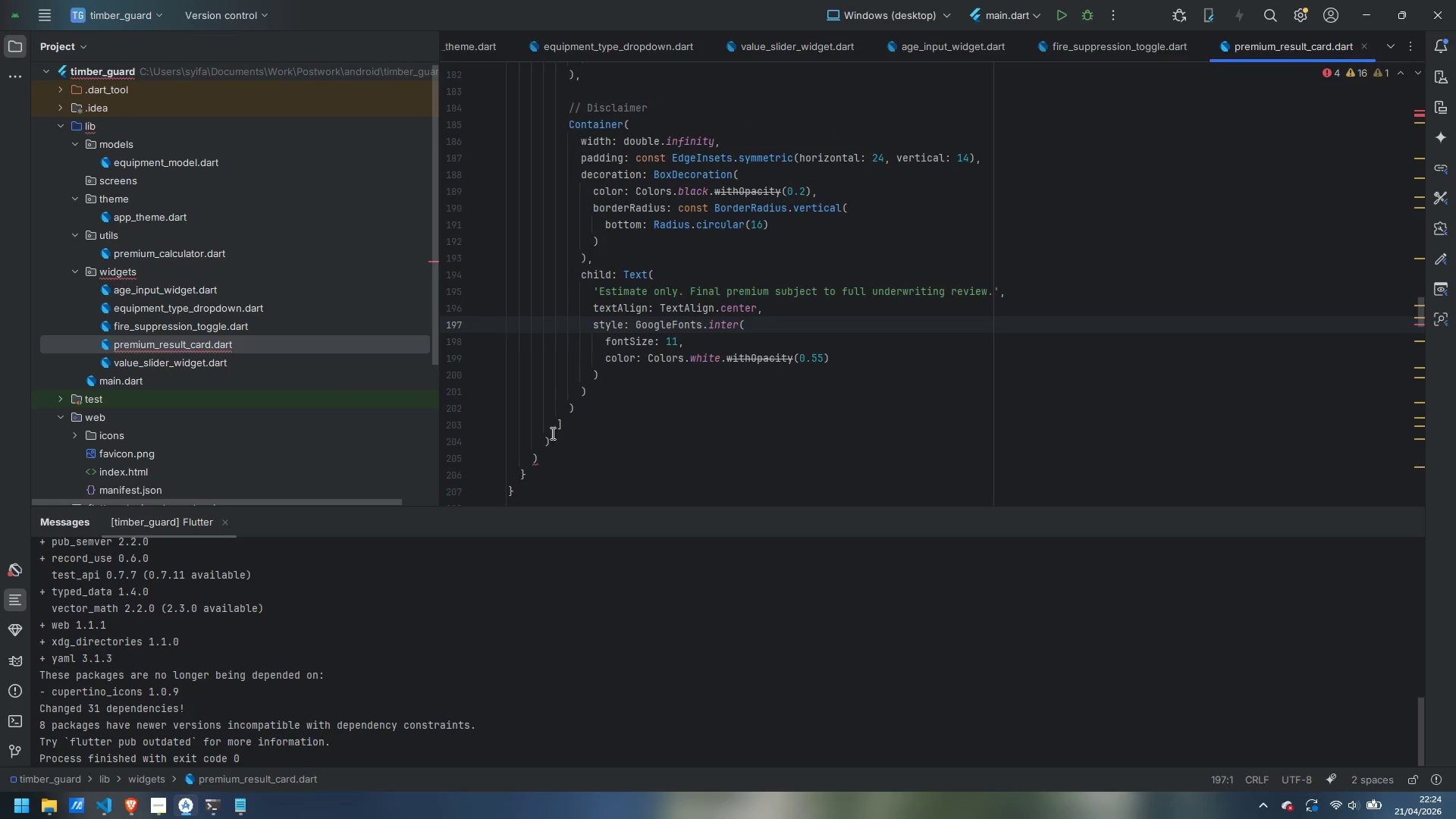 
left_click([550, 464])
 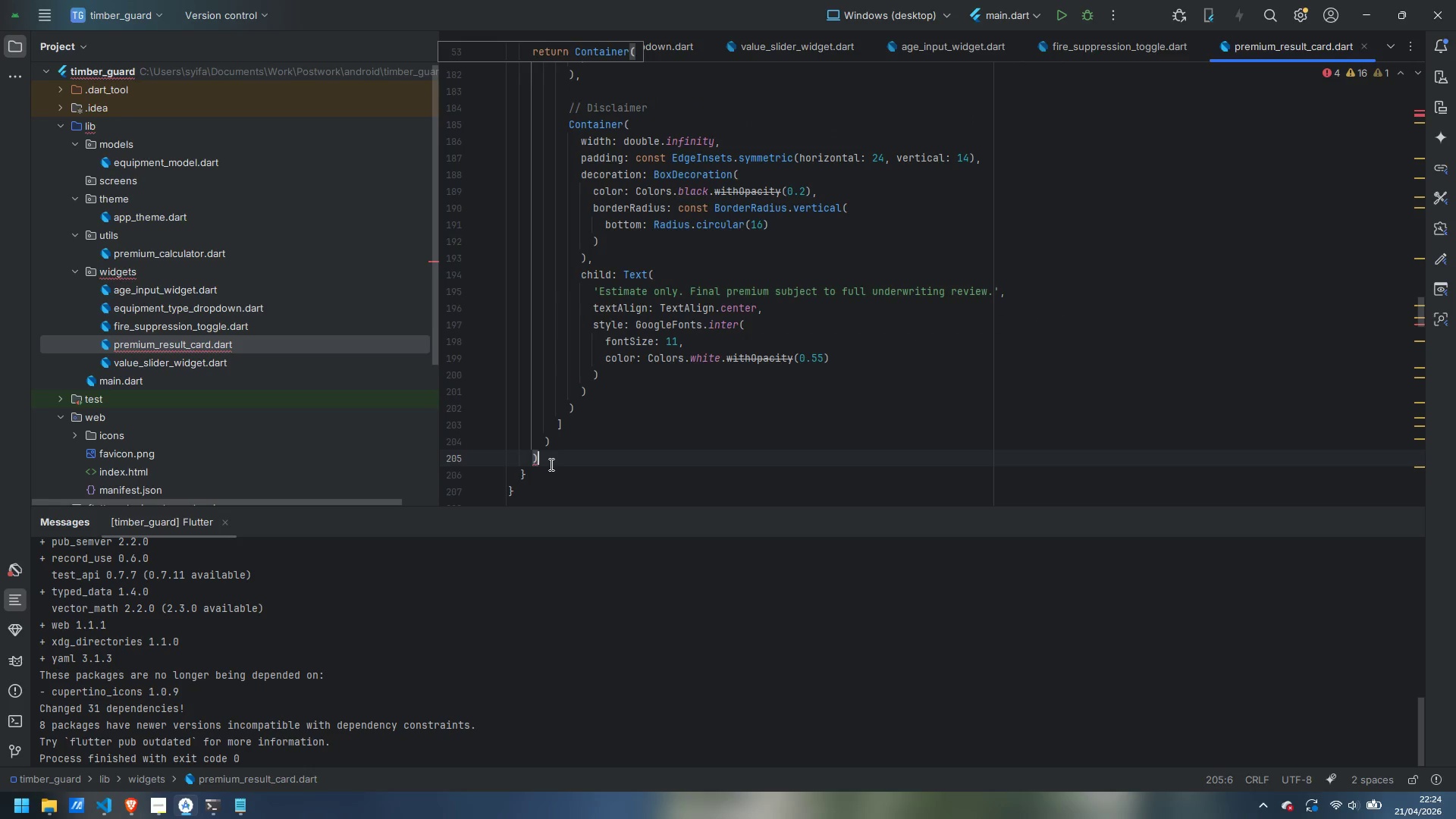 
key(Semicolon)
 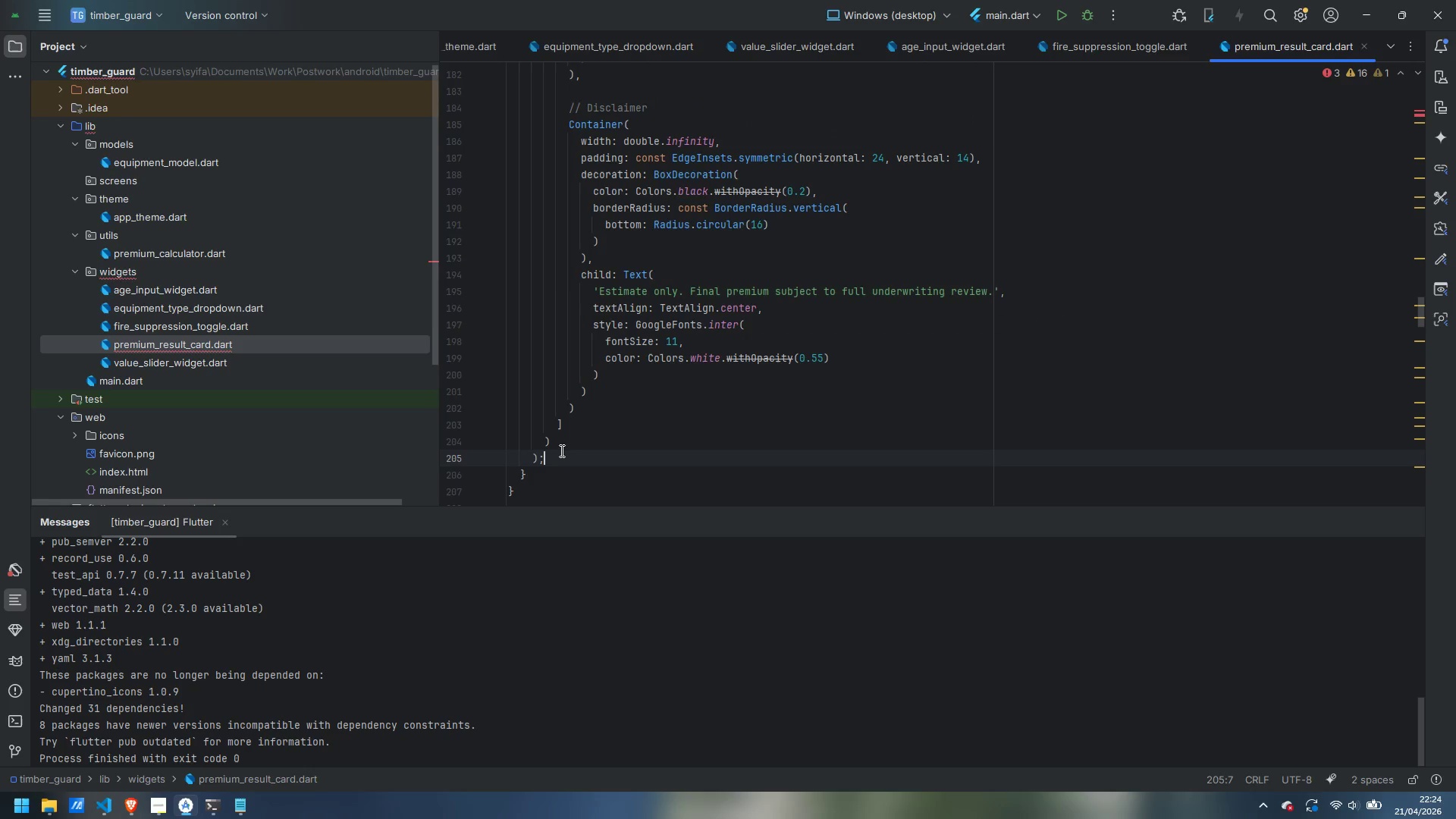 
scroll: coordinate [617, 281], scroll_direction: up, amount: 53.0
 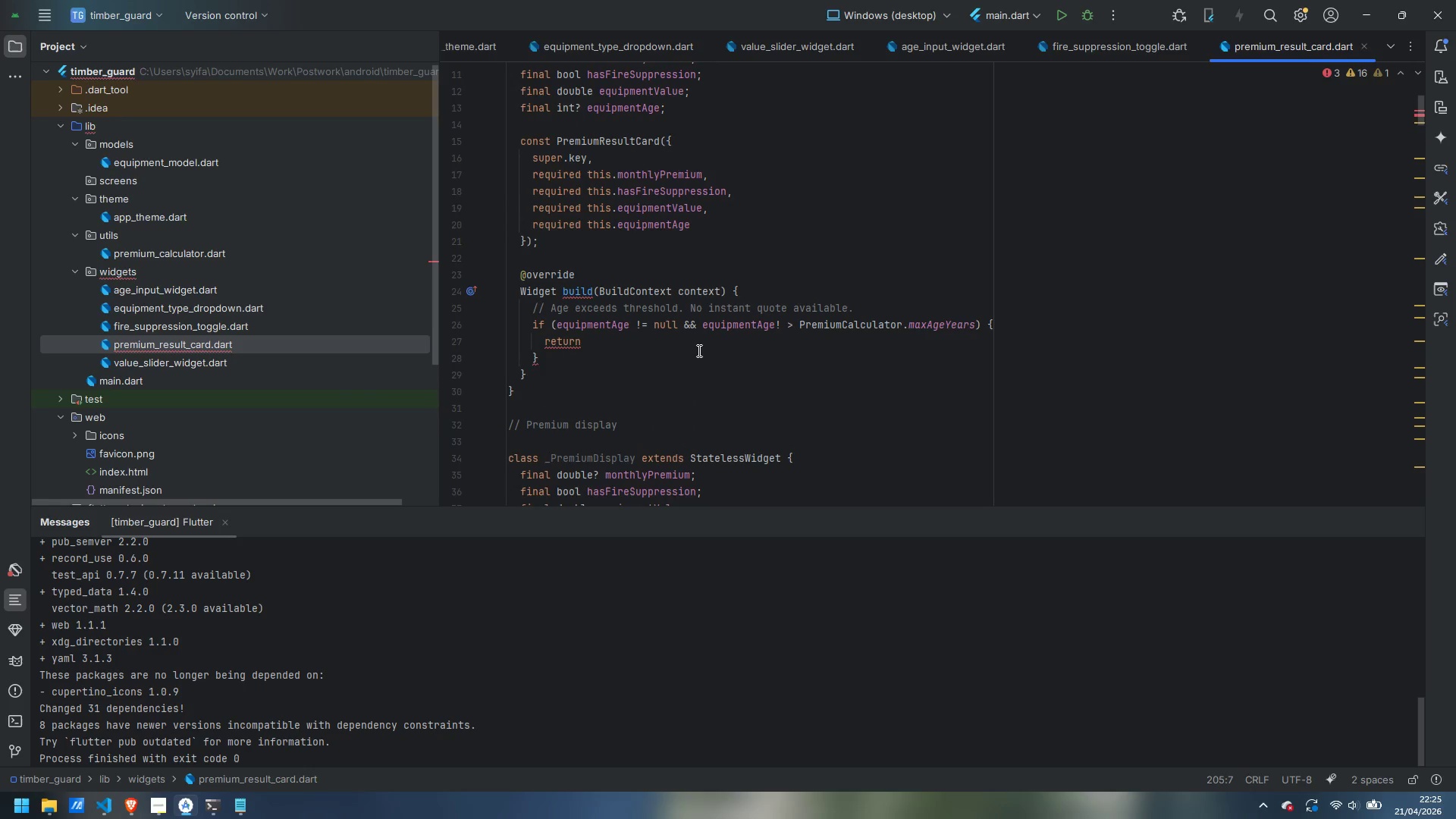 
wait(7.04)
 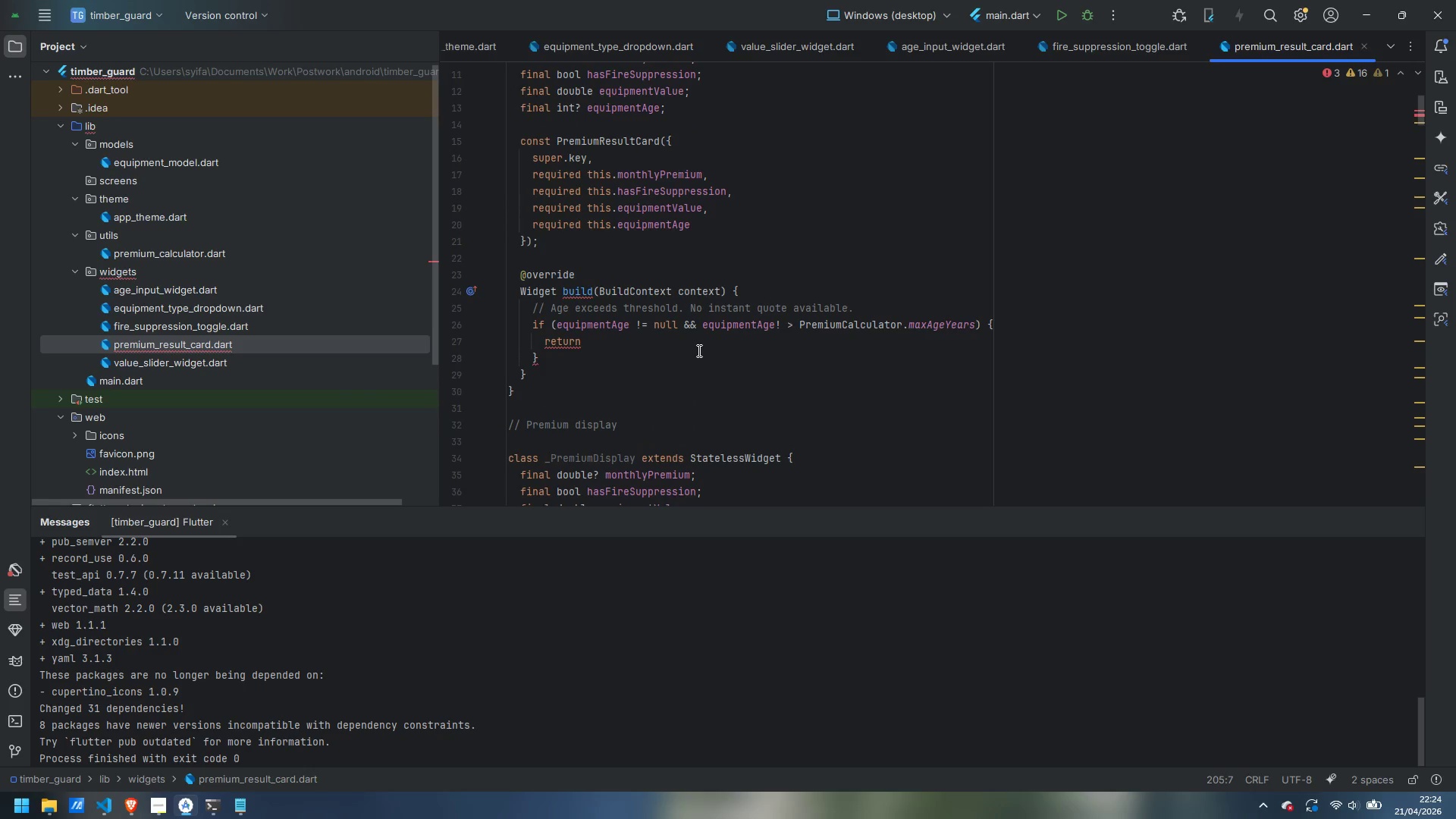 
left_click([636, 337])
 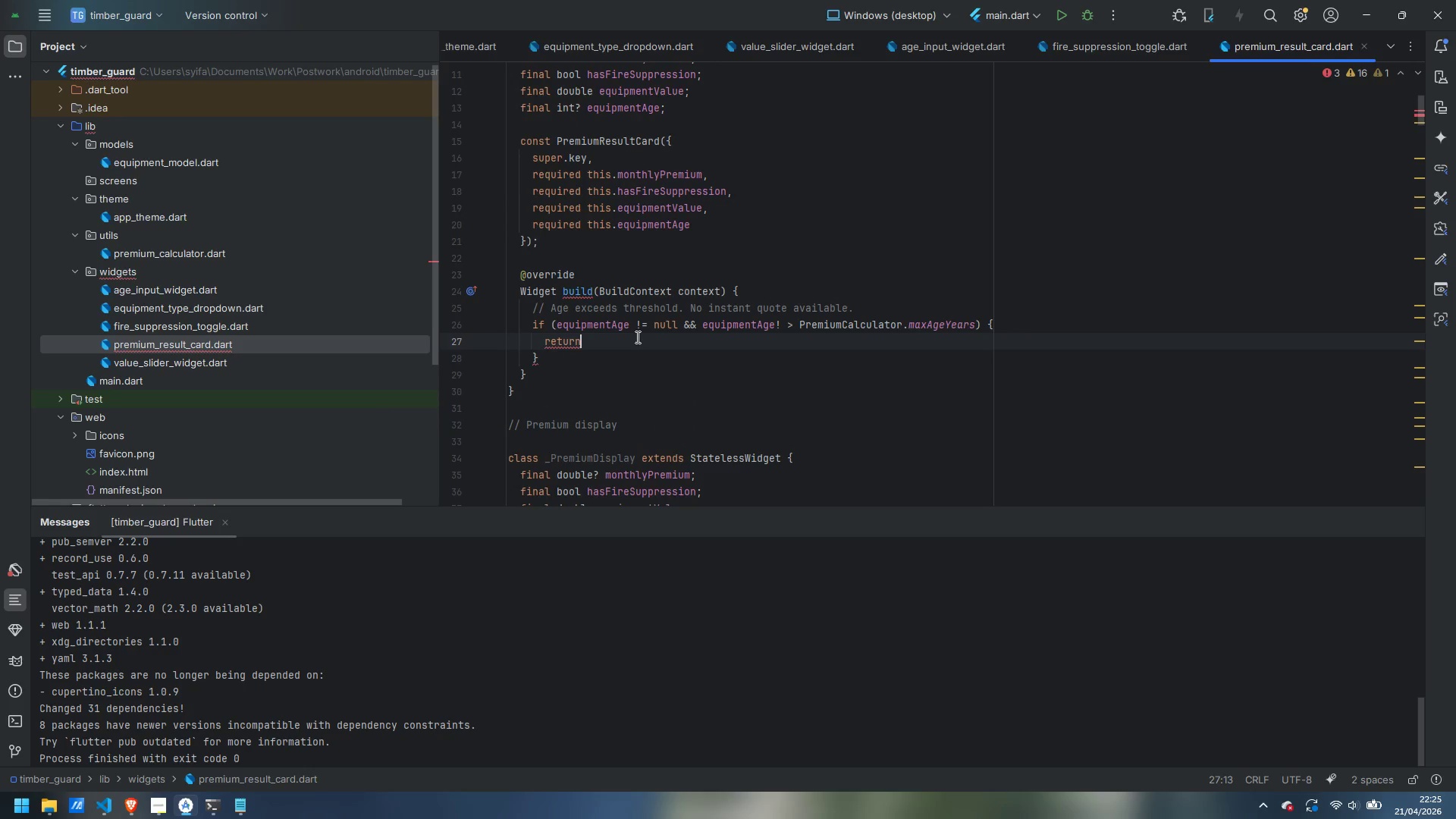 
type( _AgentCtaCard();)
 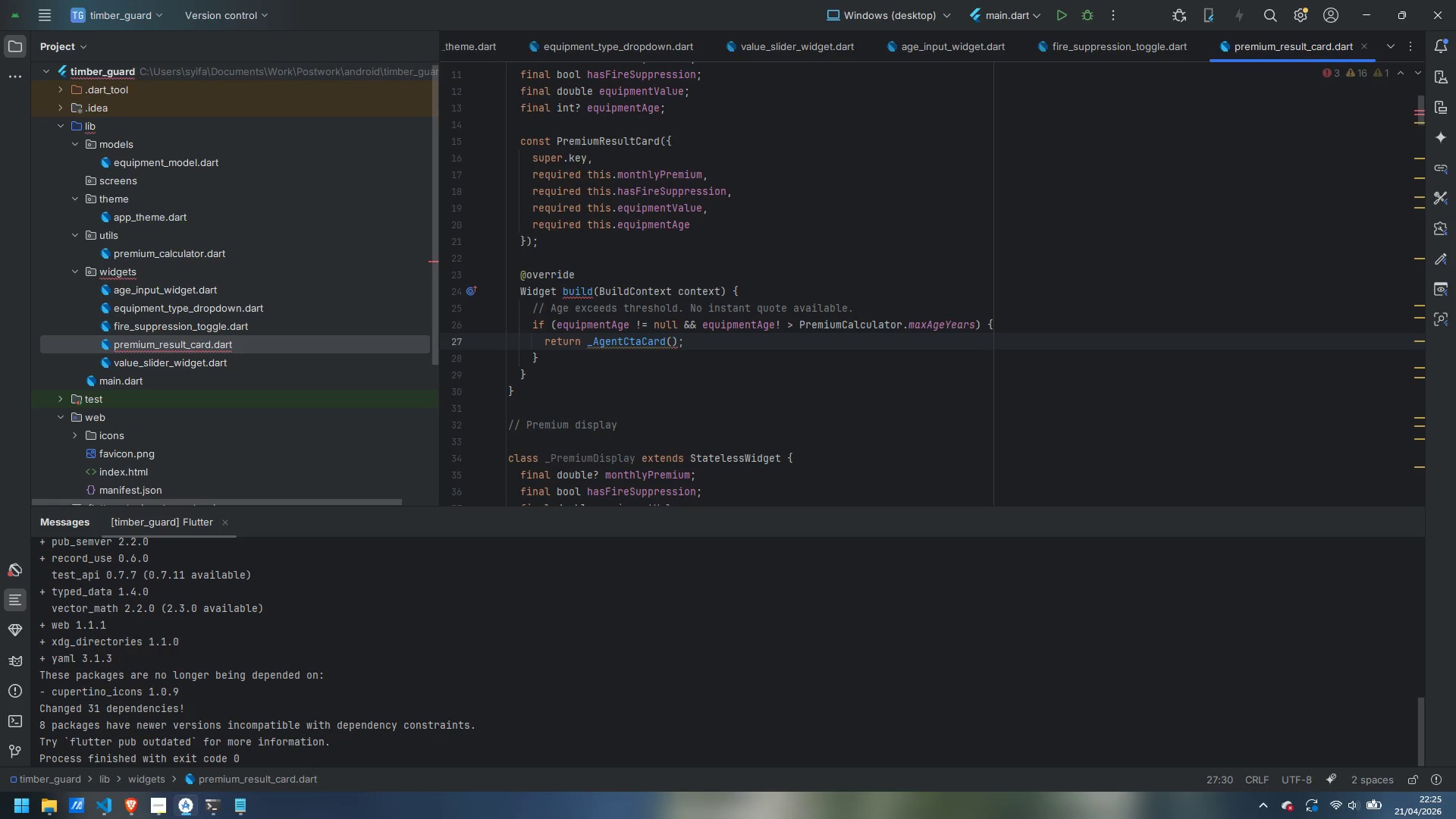 
mouse_move([643, 365])
 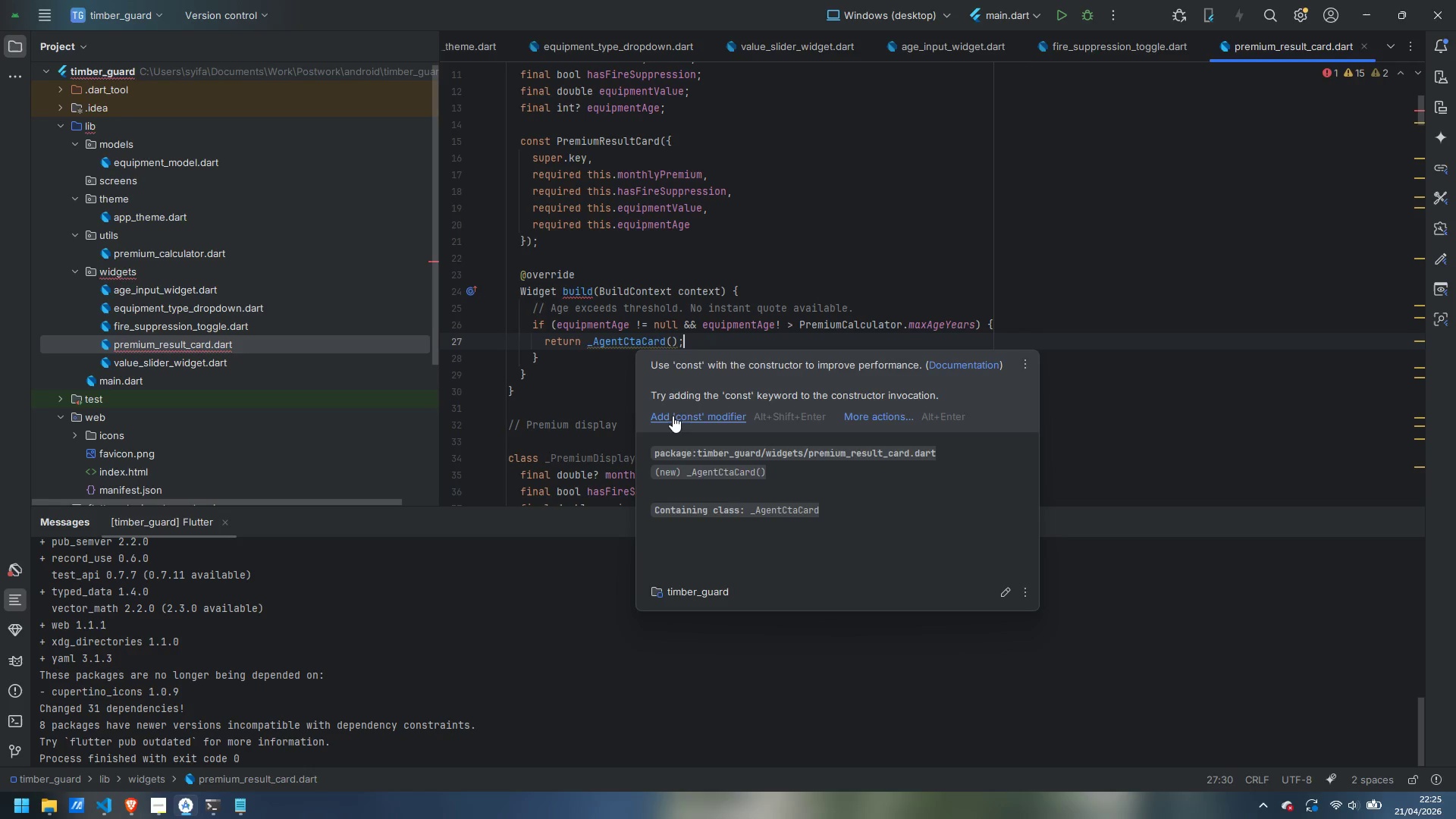 
left_click([673, 416])
 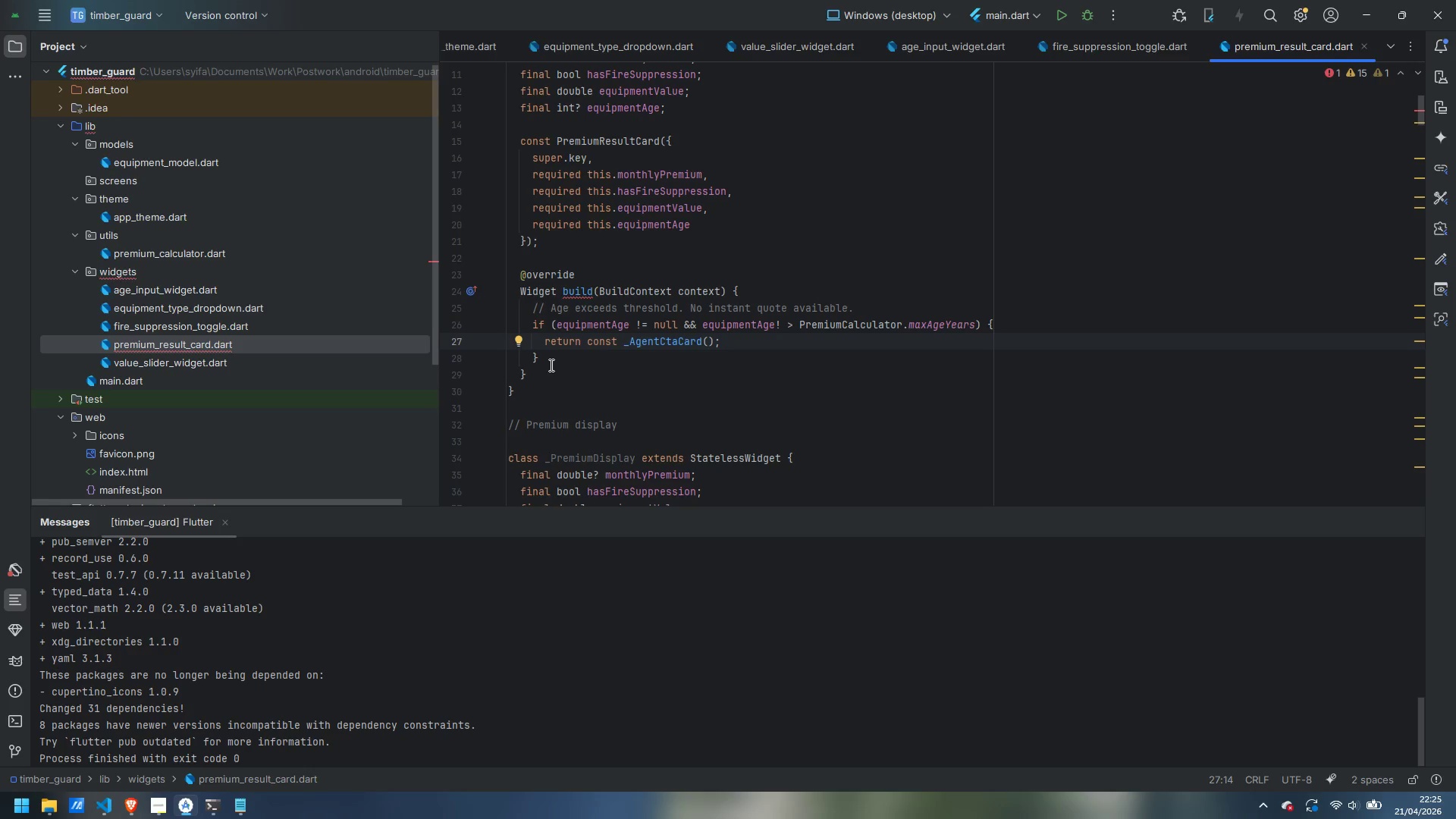 
left_click([544, 357])
 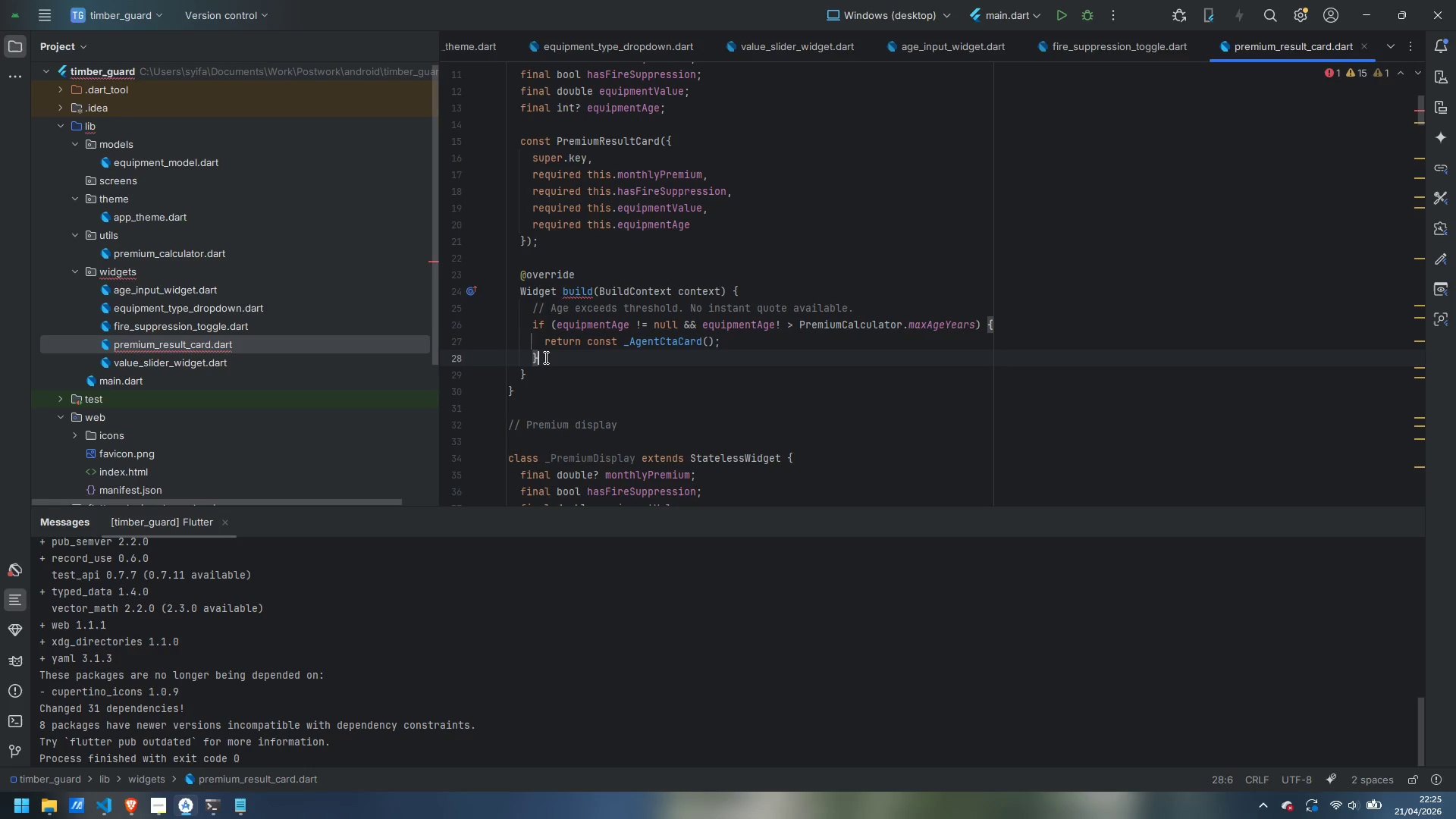 
key(Enter)
 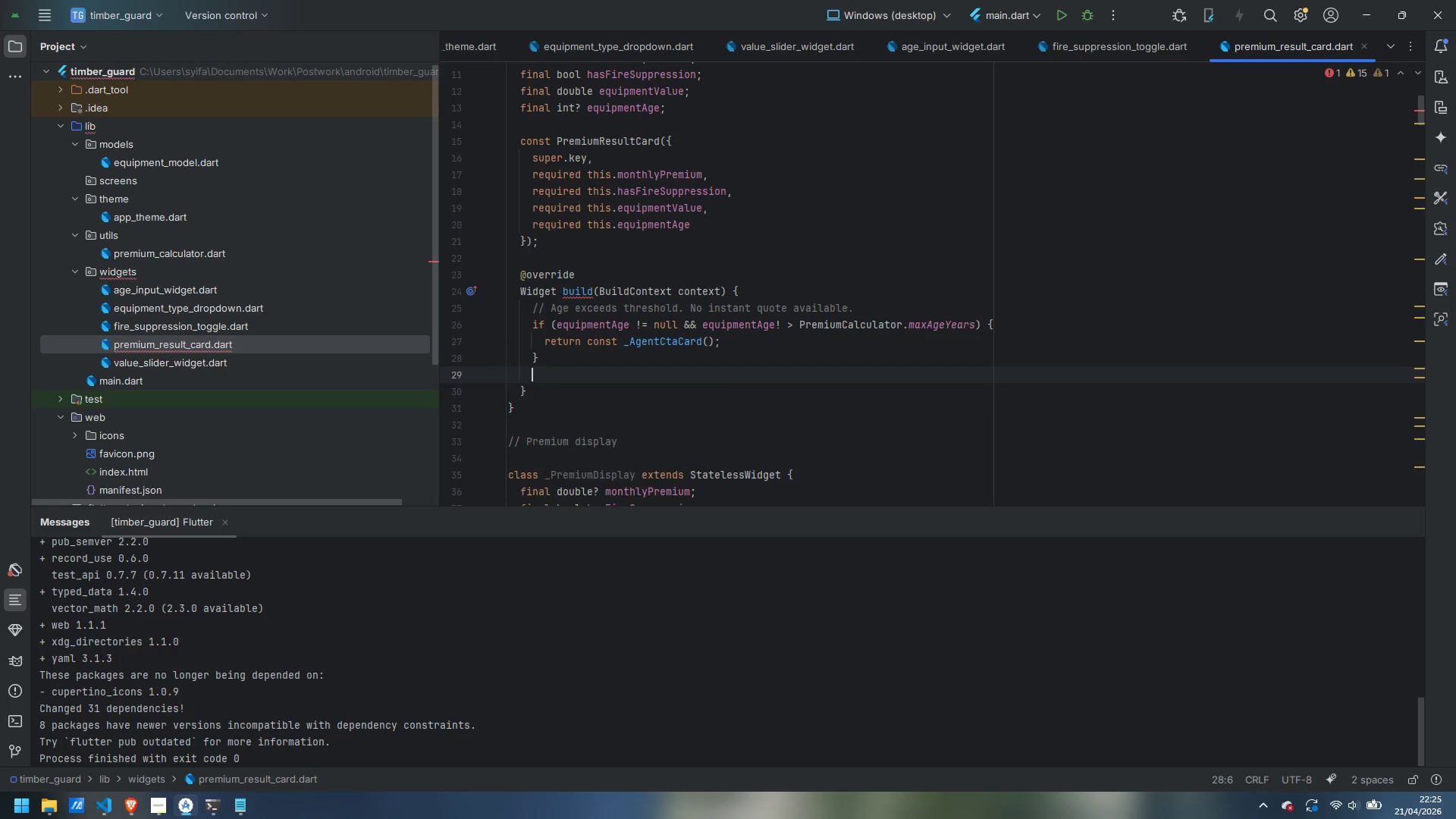 
key(Enter)
 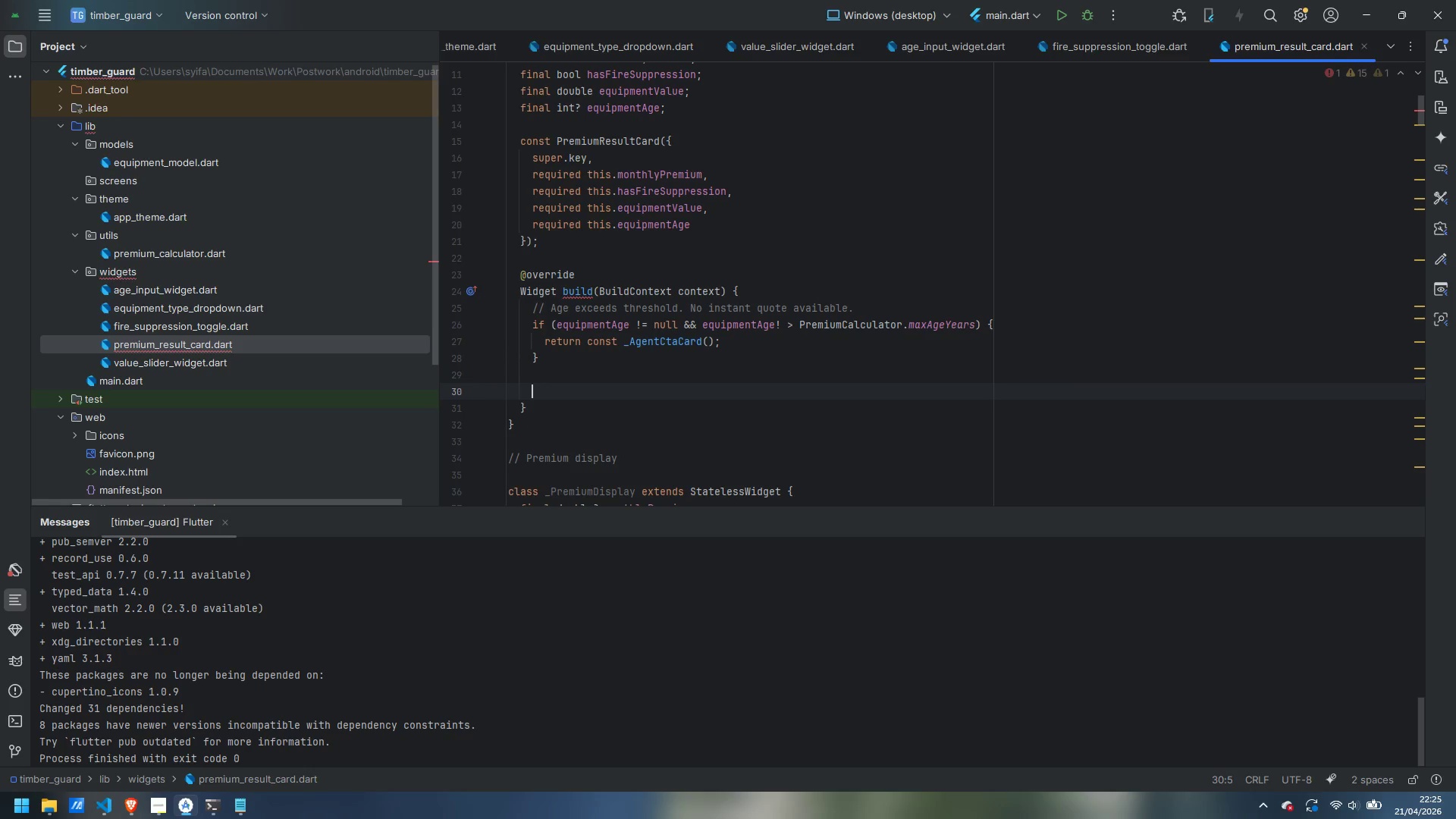 
type(return _POre)
key(Backspace)
key(Backspace)
key(Backspace)
key(Backspace)
type(PremiumDisplay()
 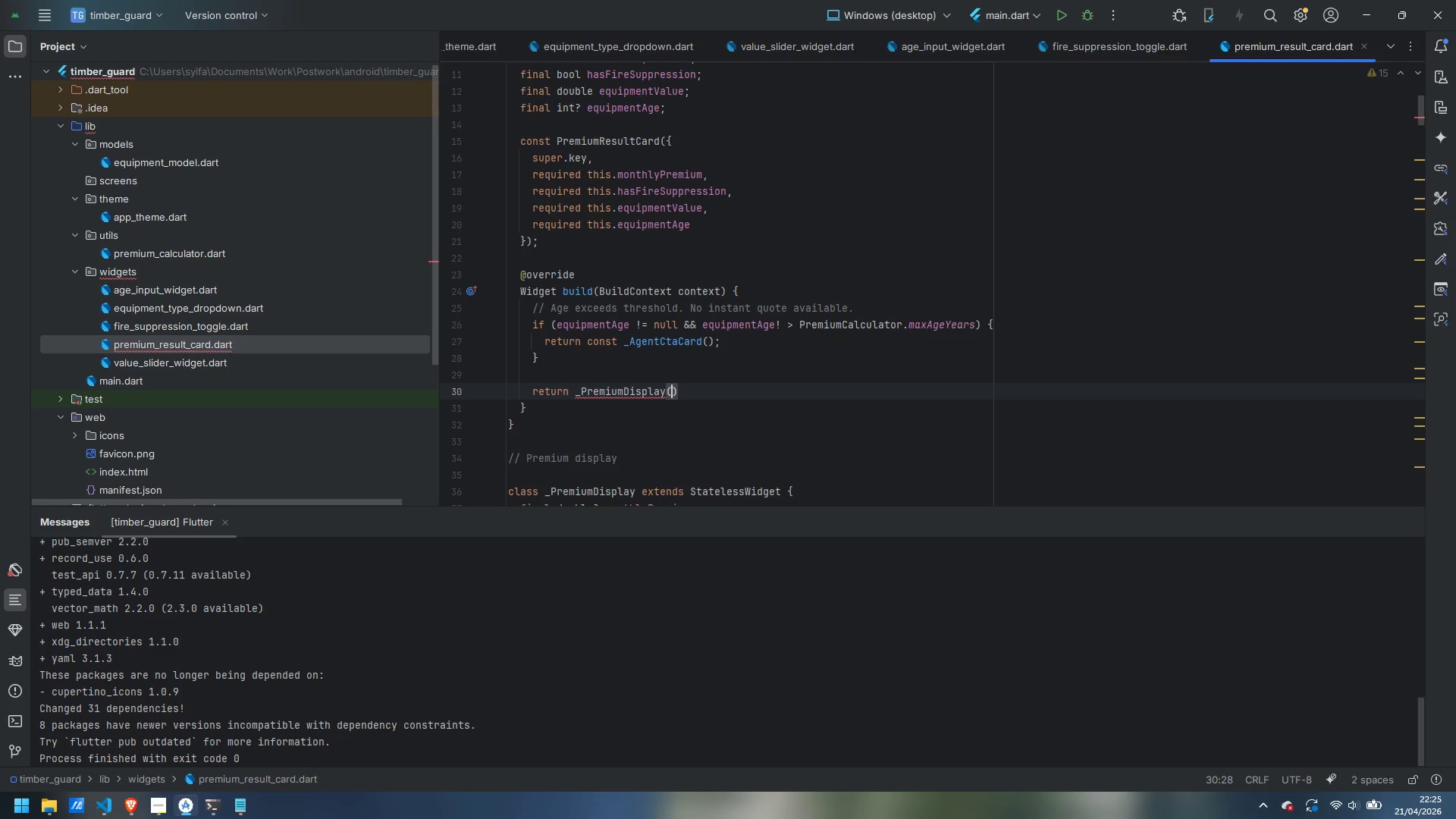 
key(Enter)
 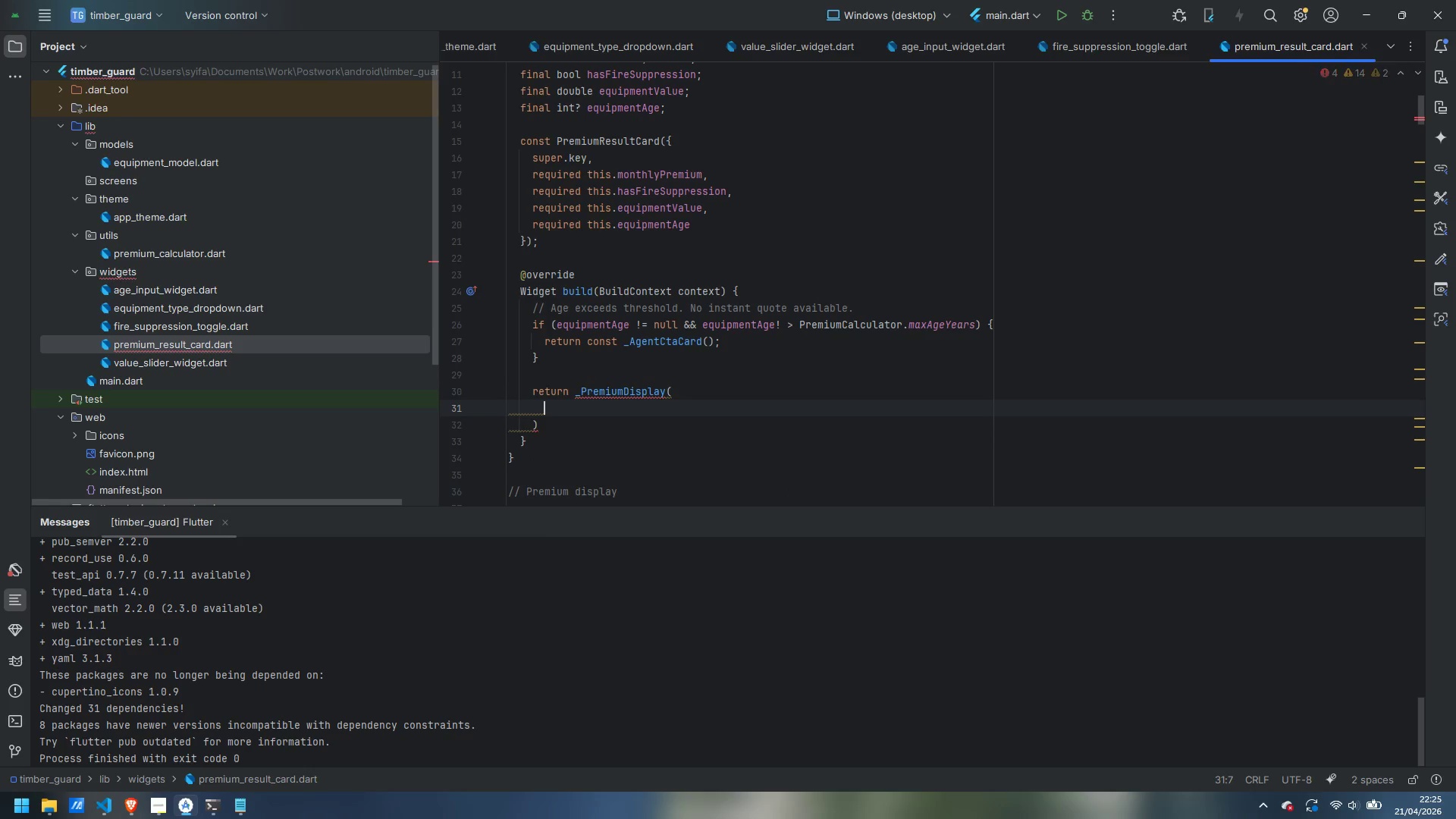 
type(monthPre)
key(Backspace)
key(Backspace)
key(Backspace)
type(lyPremium: monthPre)
key(Backspace)
key(Backspace)
key(Backspace)
type(lyPremium,)
 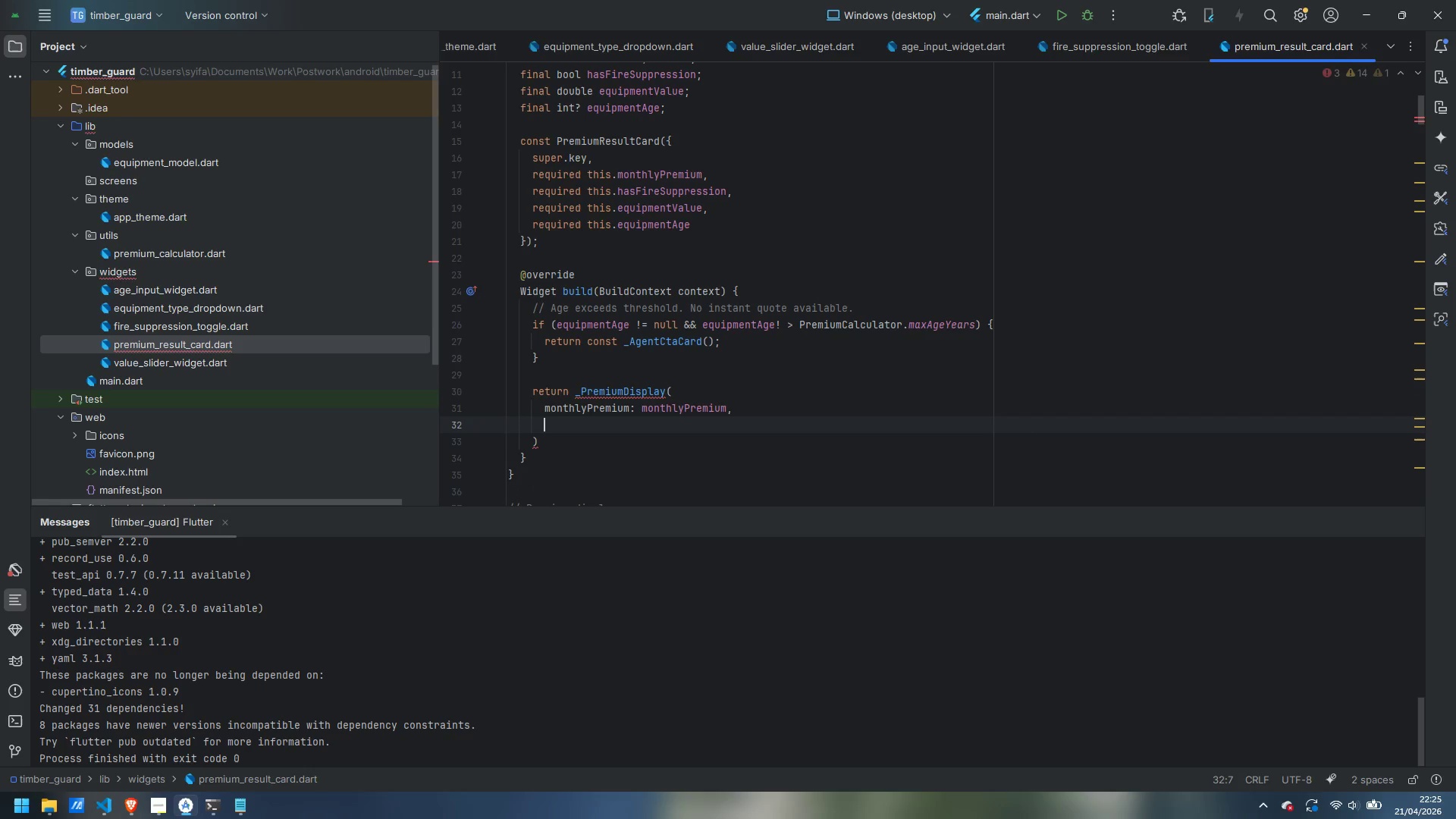 
 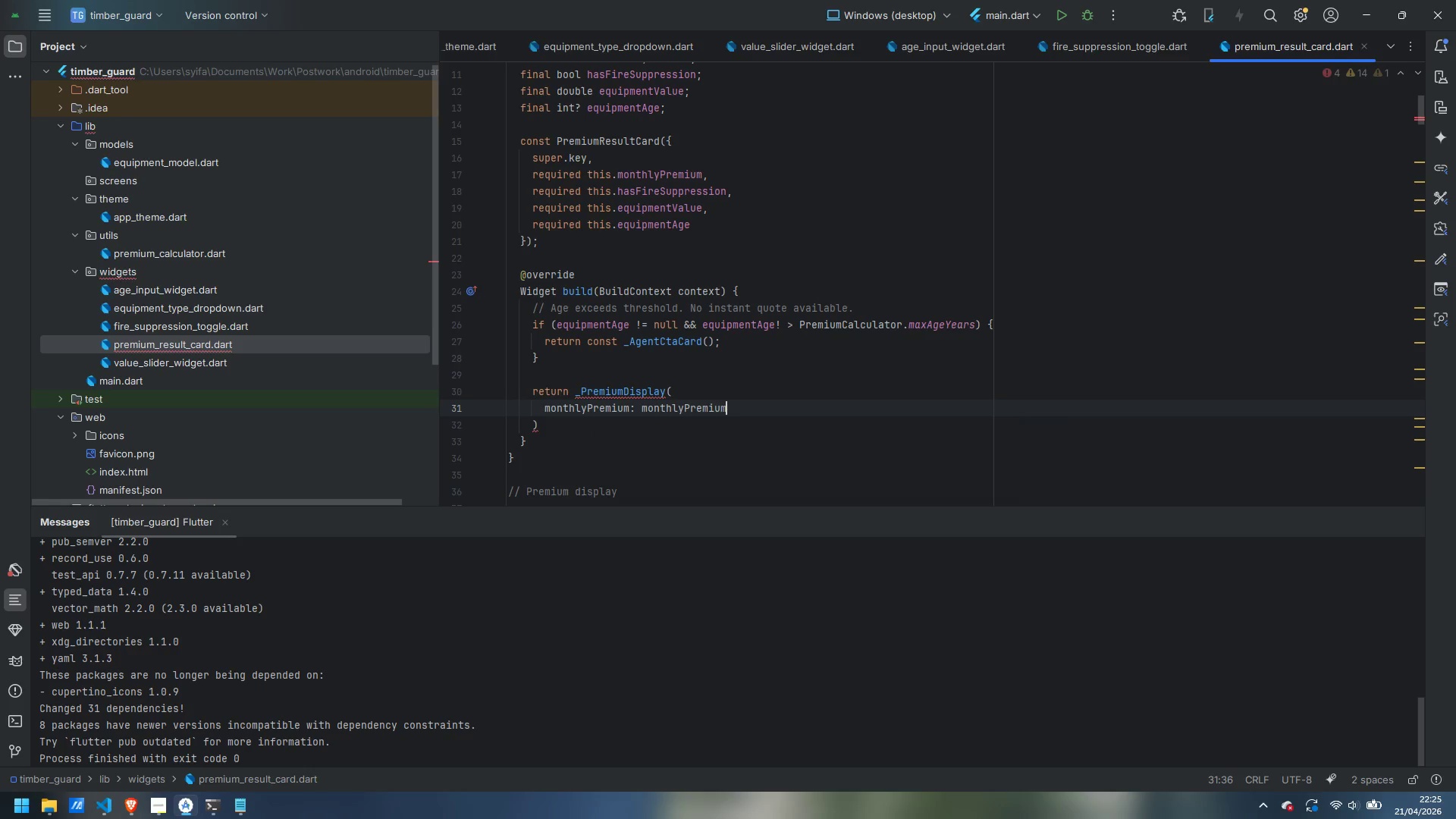 
key(Enter)
 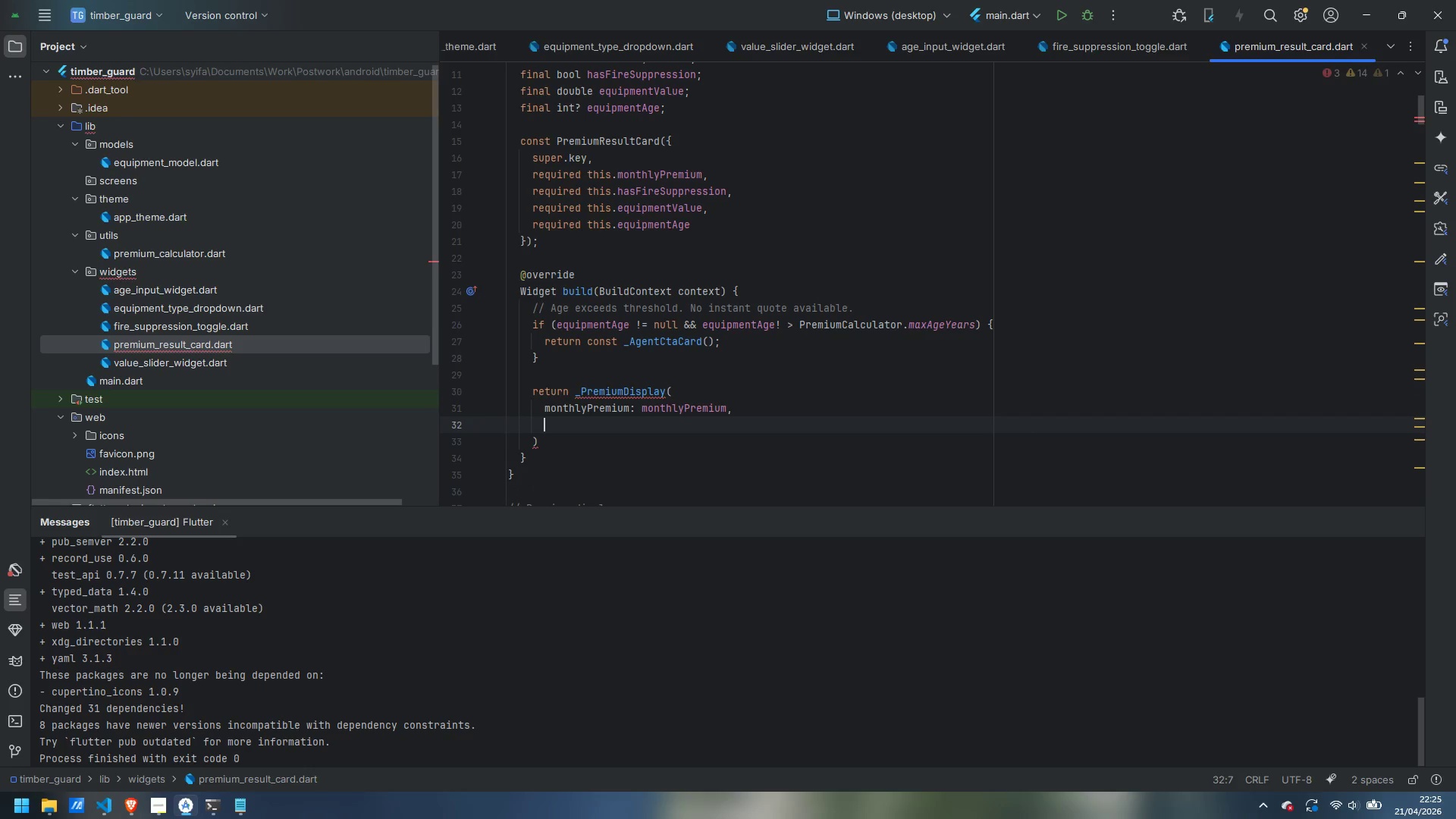 
type(hasFireP)
key(Backspace)
type(SuppressionL)
key(Backspace)
type(: hasFireSuppression,)
 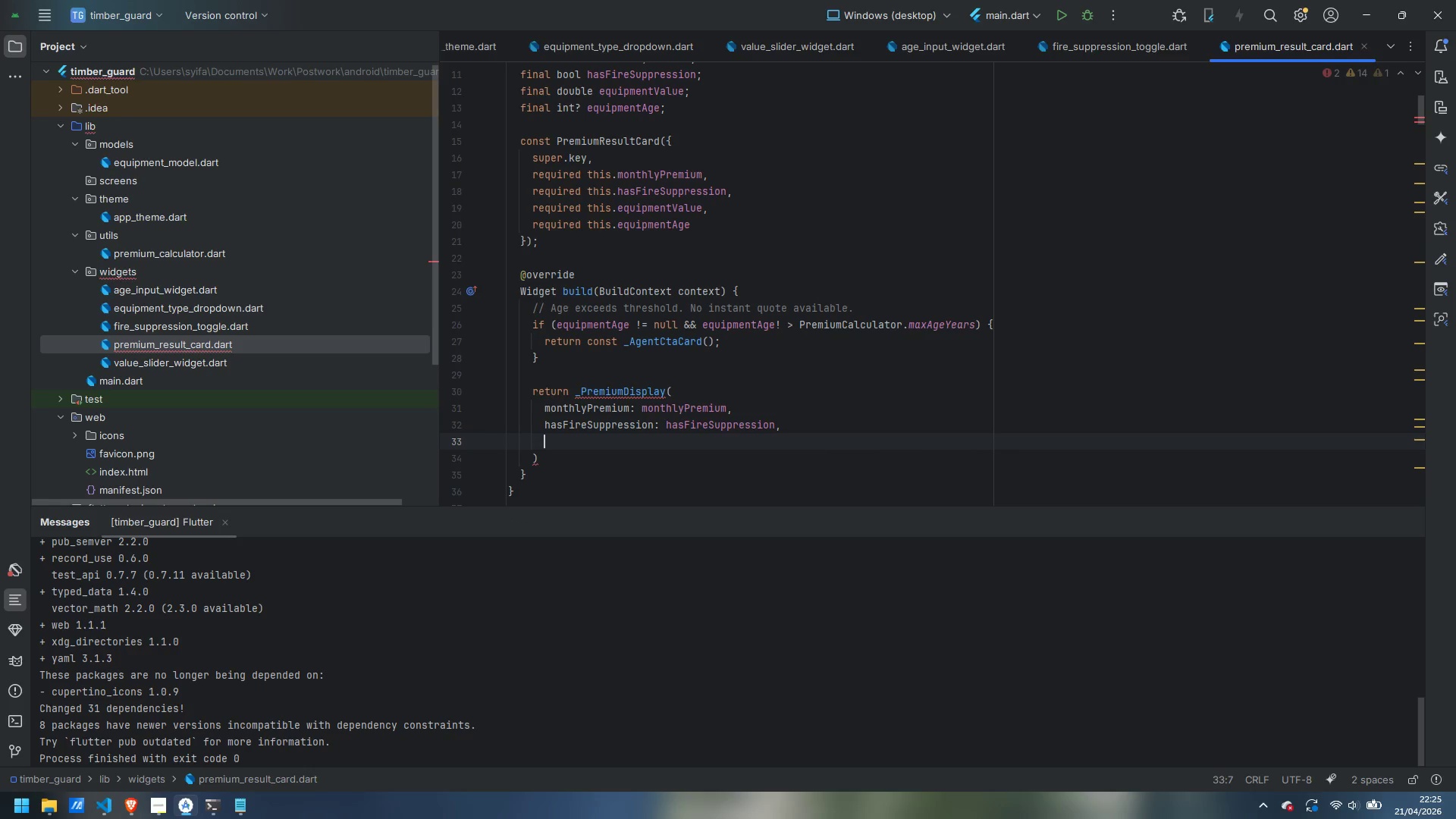 
 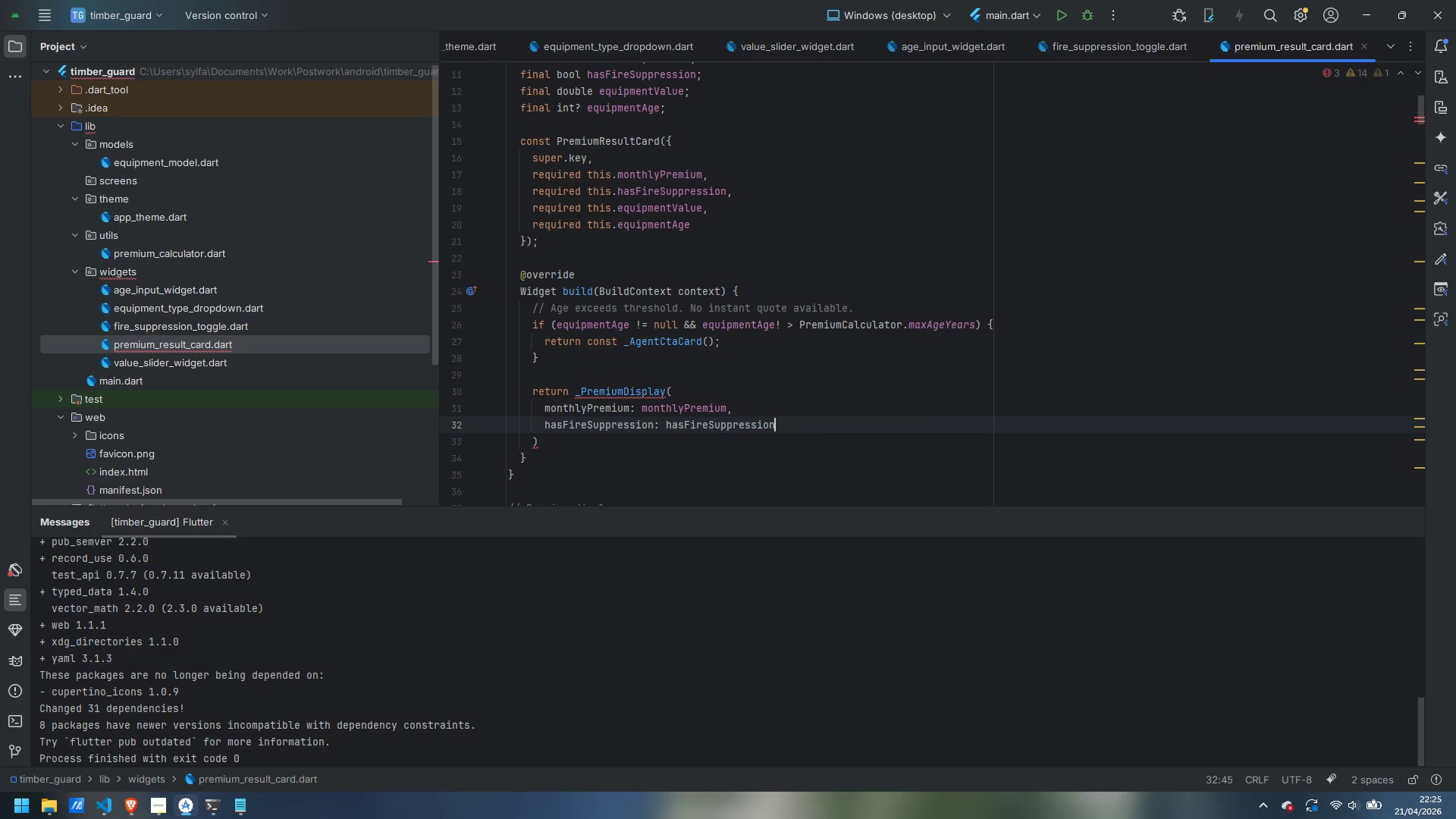 
key(Enter)
 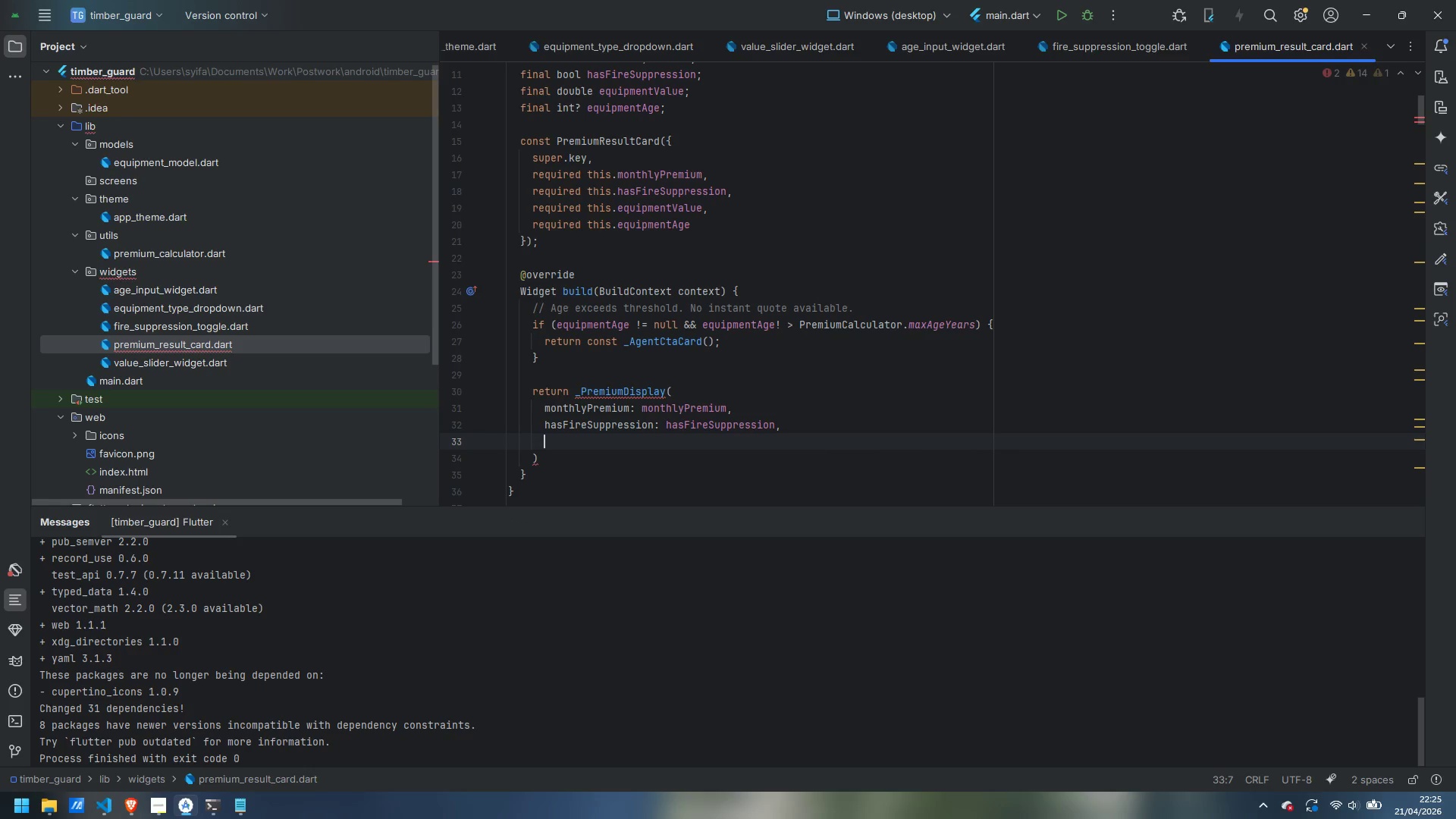 
type(equipmentvalue)
key(Backspace)
key(Backspace)
key(Backspace)
key(Backspace)
key(Backspace)
type(Value: equipmentValue)
 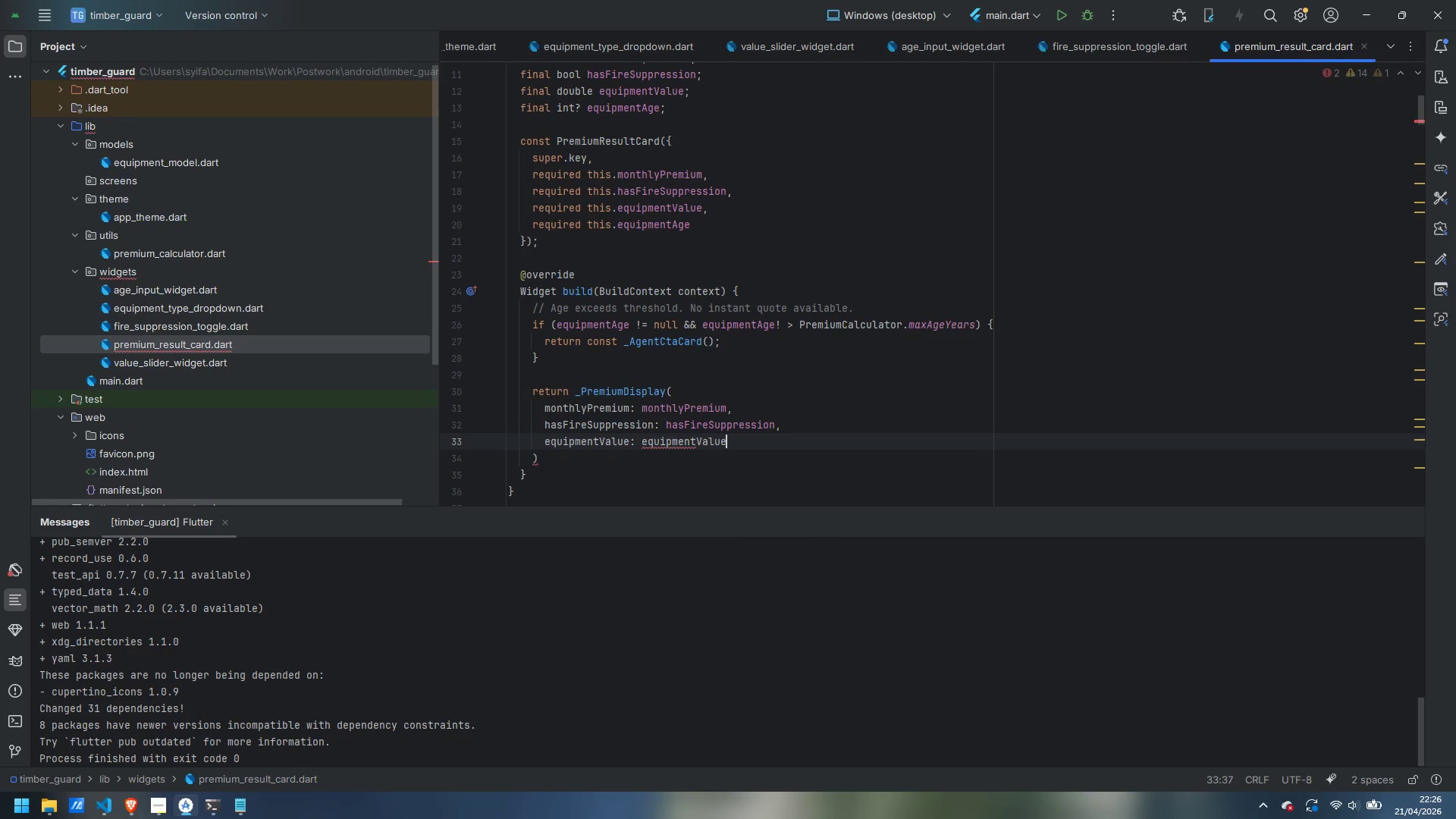 
key(ArrowDown)
 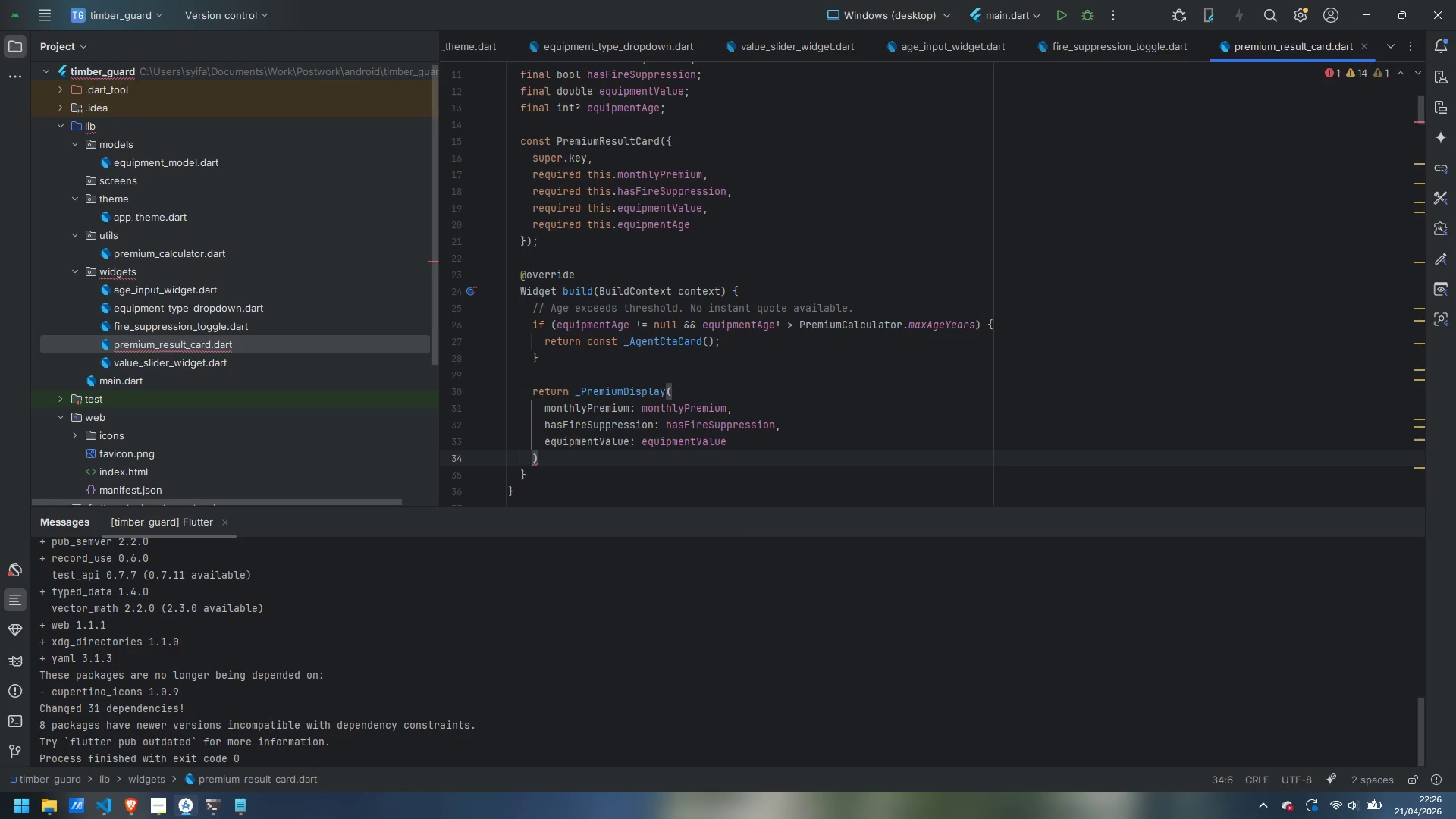 
key(Semicolon)
 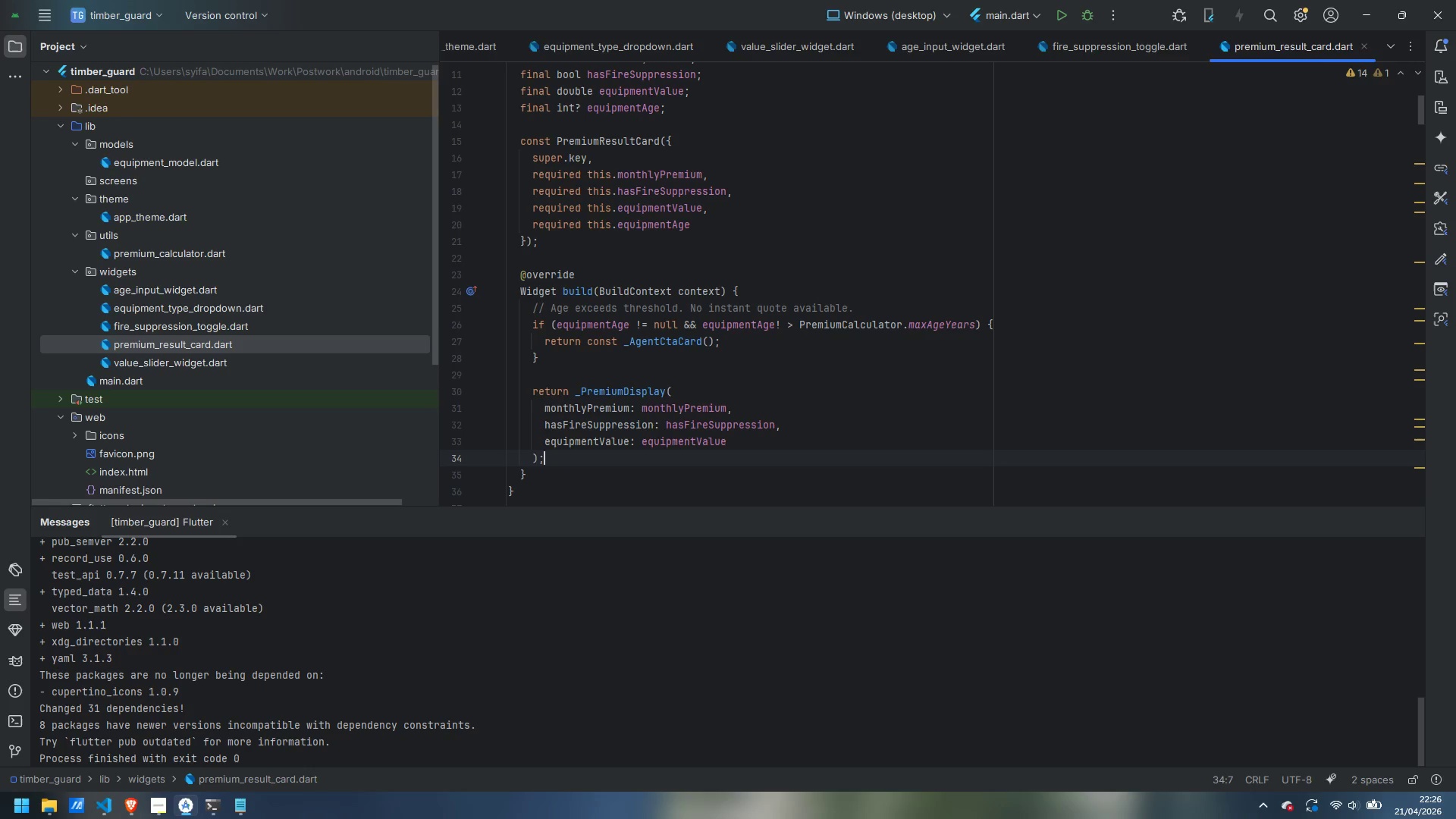 
wait(9.19)
 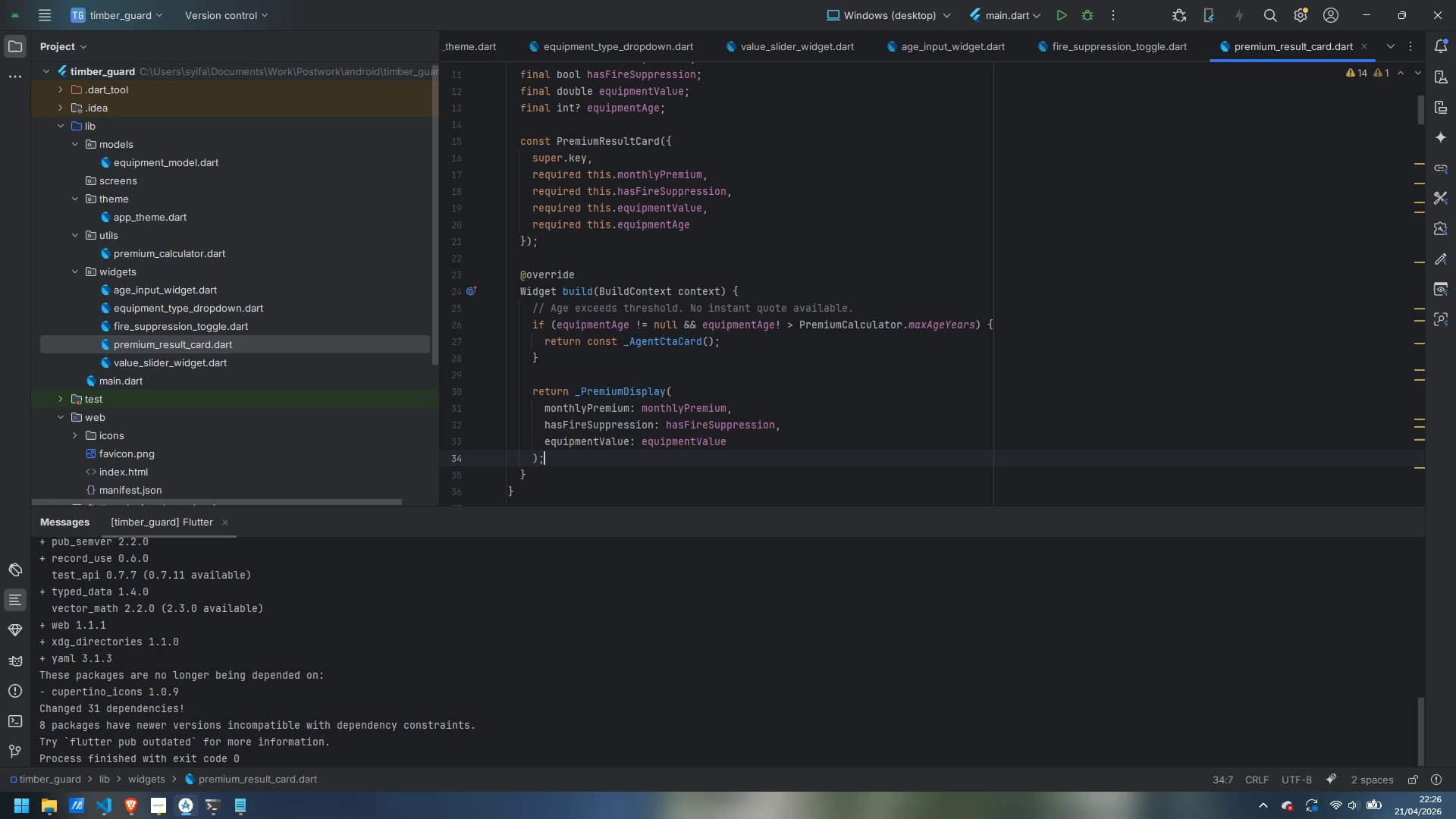 
scroll: coordinate [702, 303], scroll_direction: up, amount: 4.0
 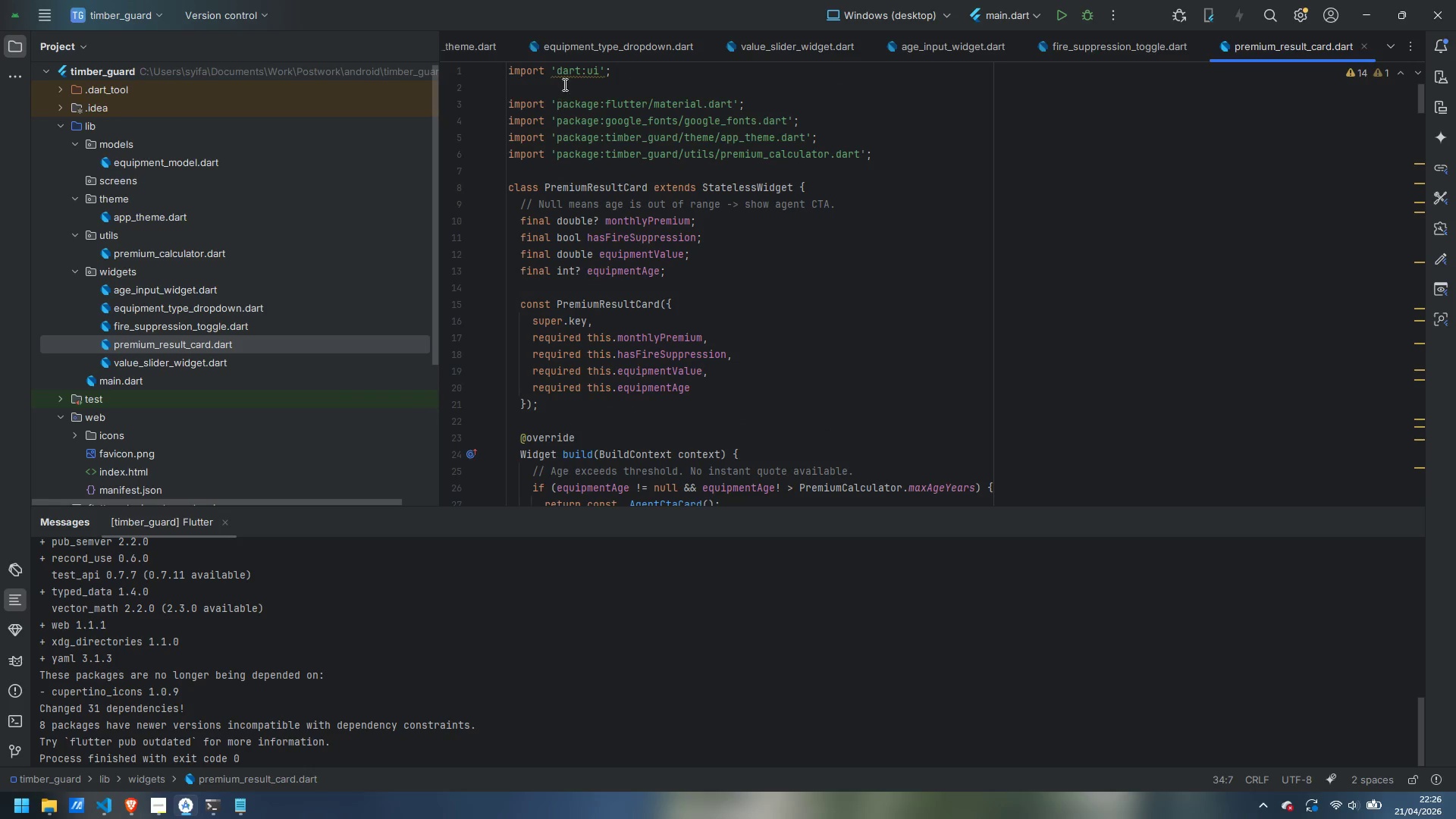 
mouse_move([602, 77])
 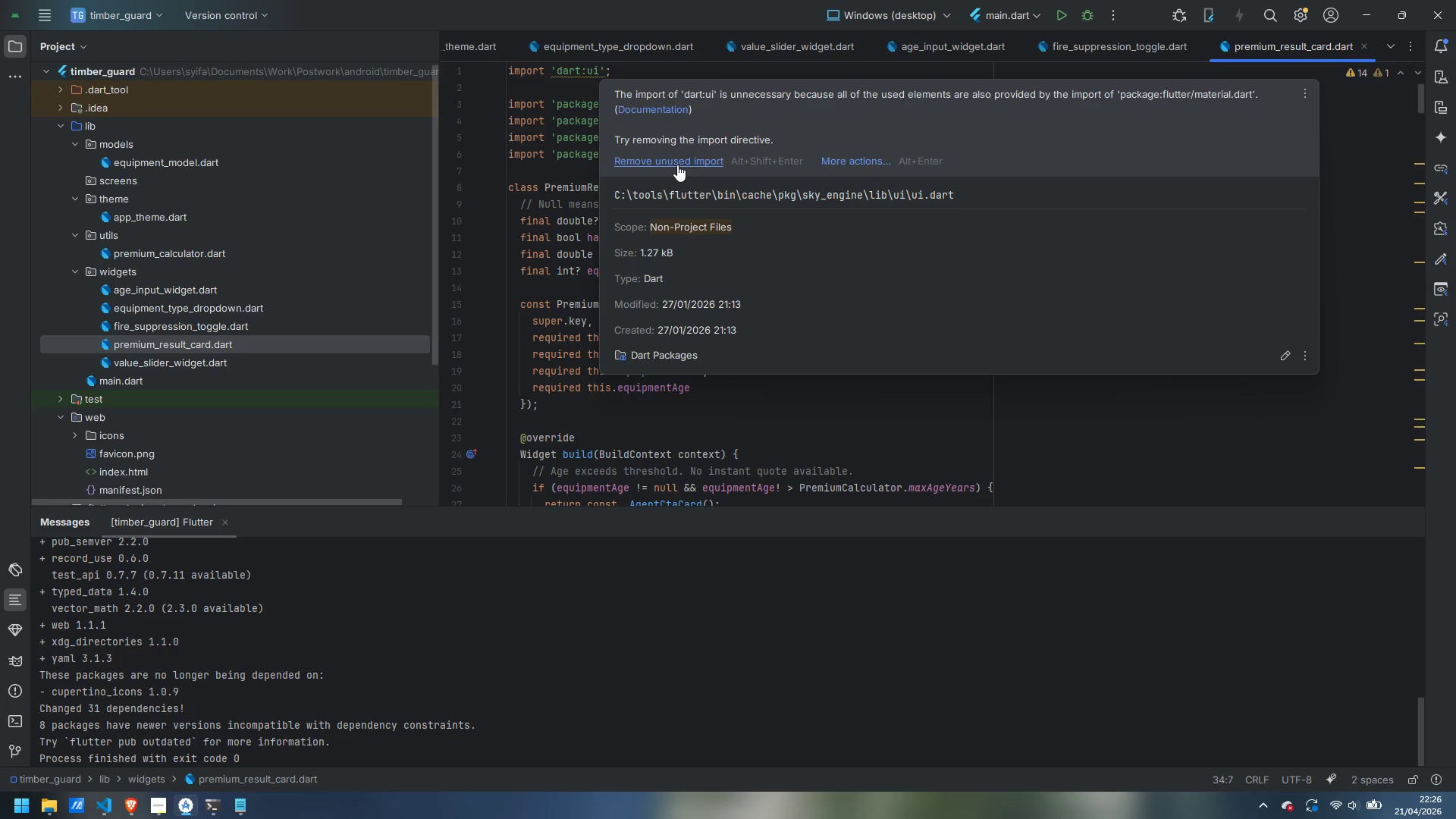 
left_click([677, 165])
 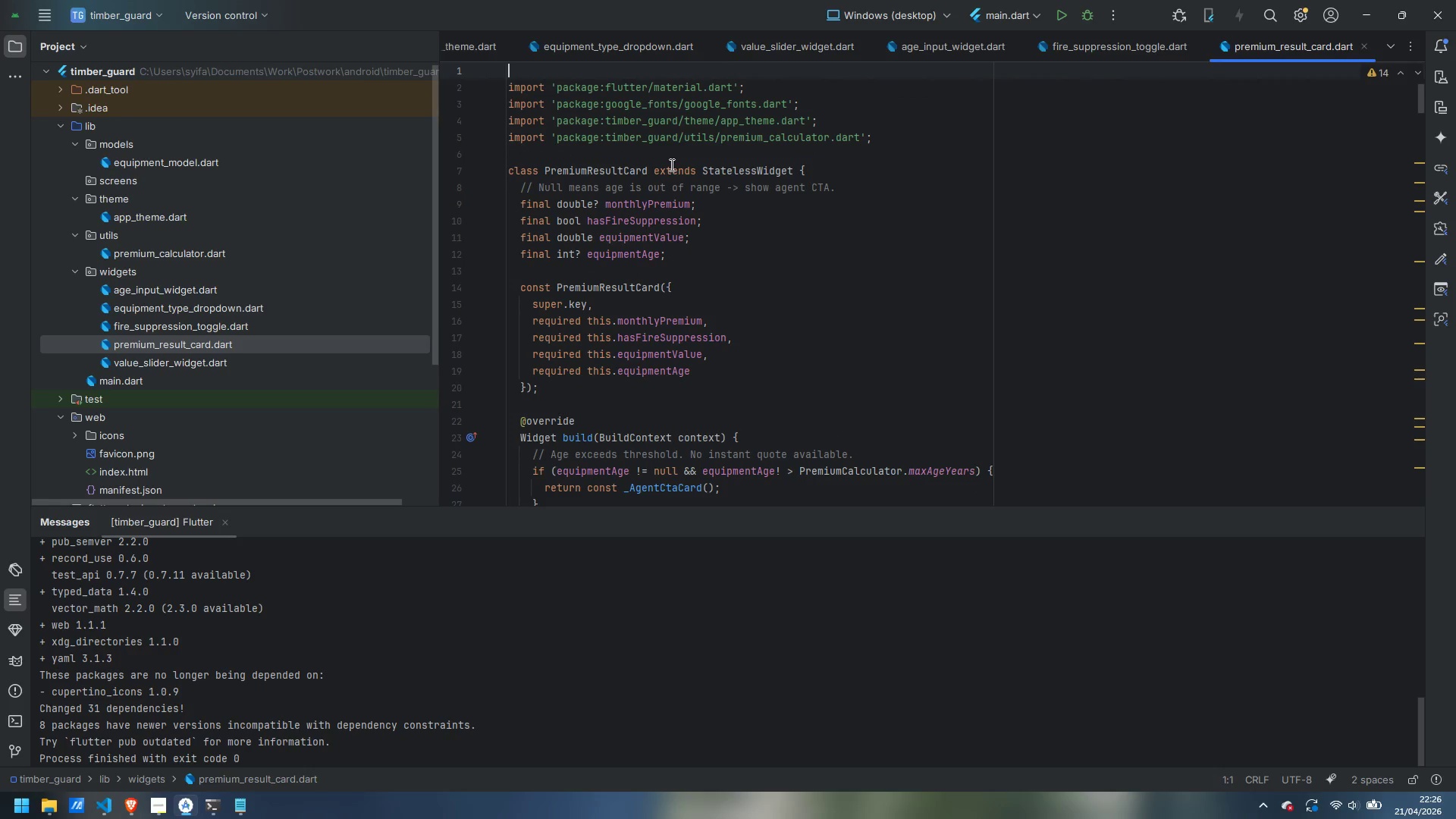 
key(Delete)
 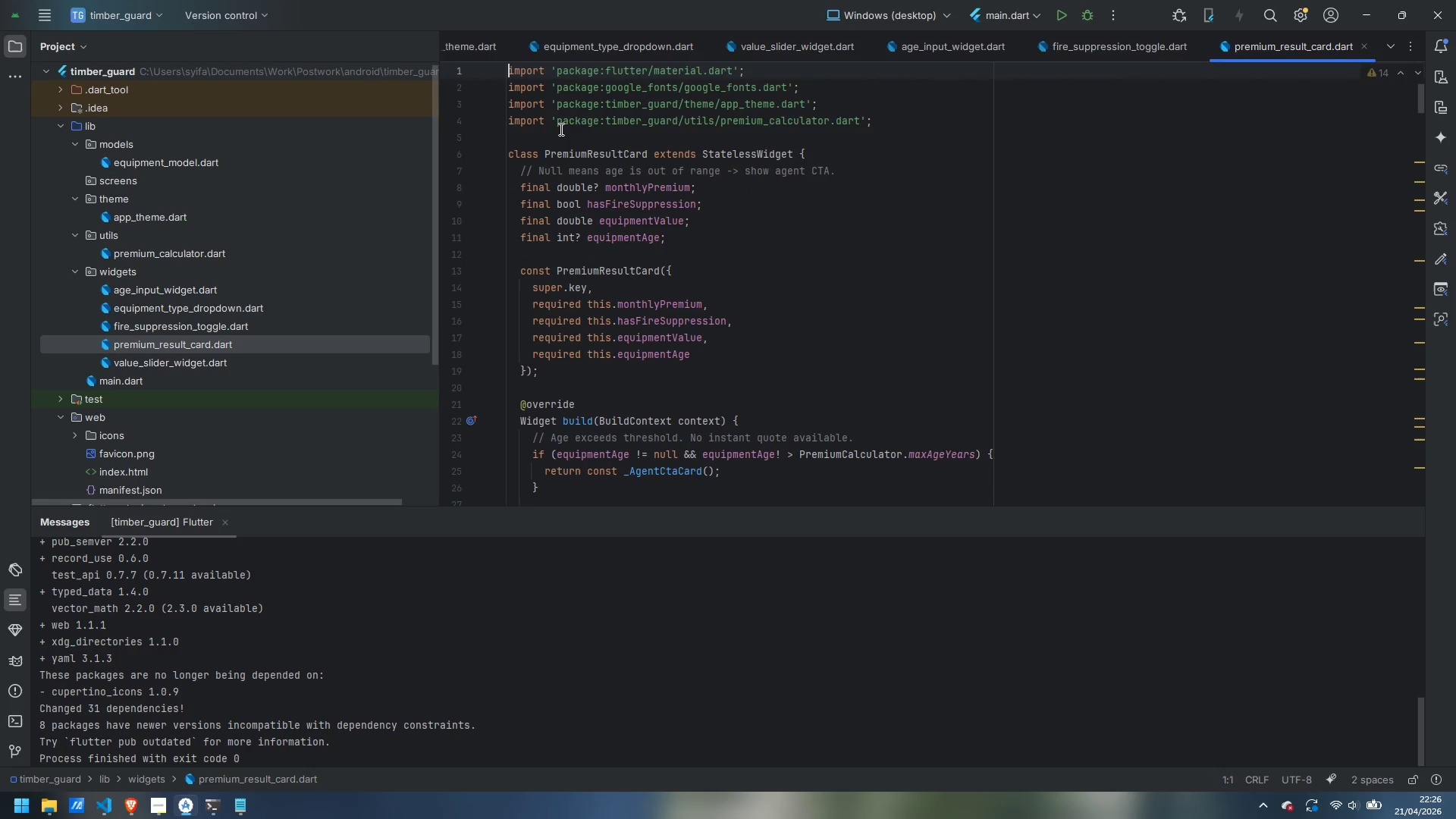 
left_click([558, 135])
 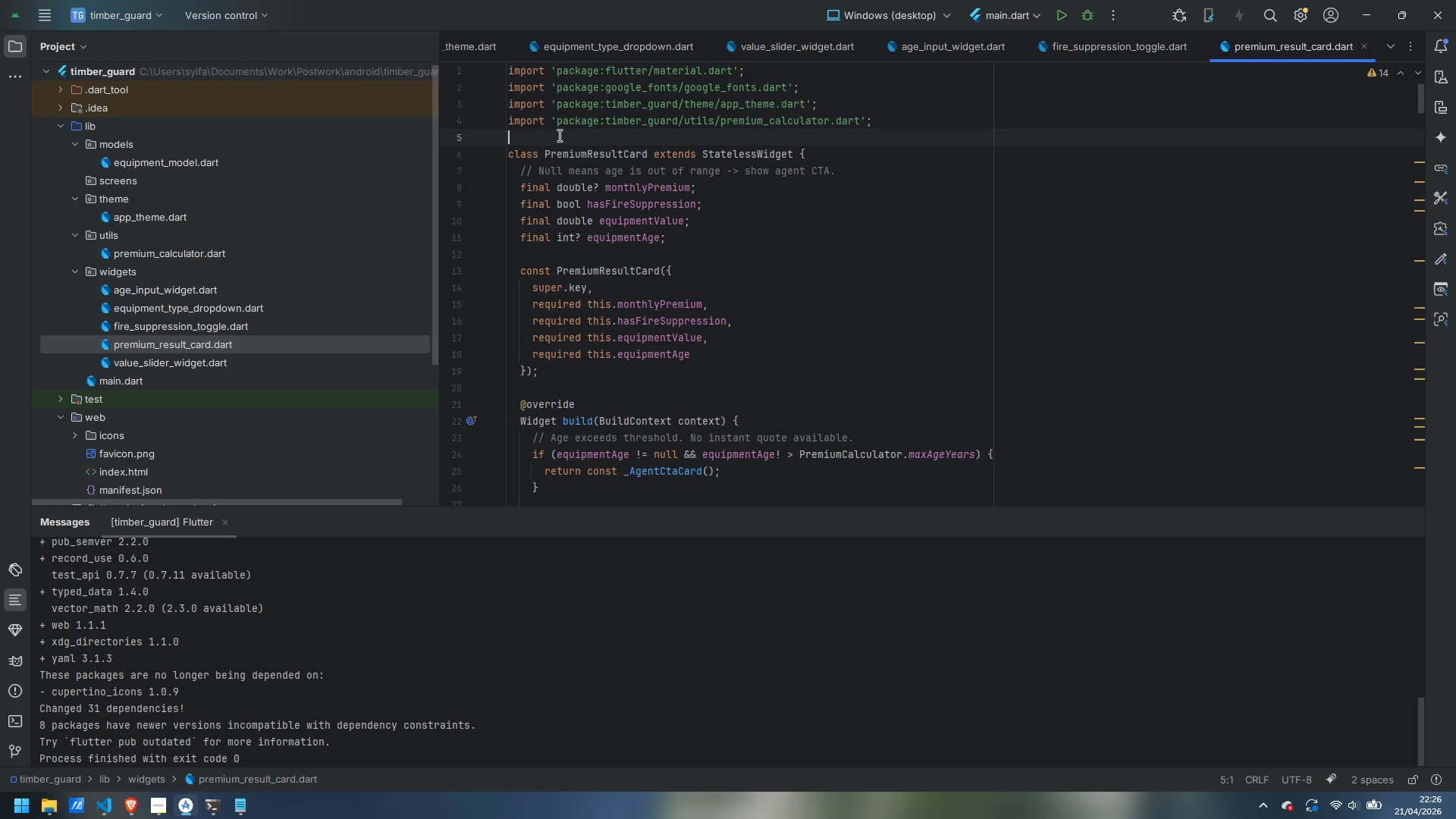 
key(Enter)
 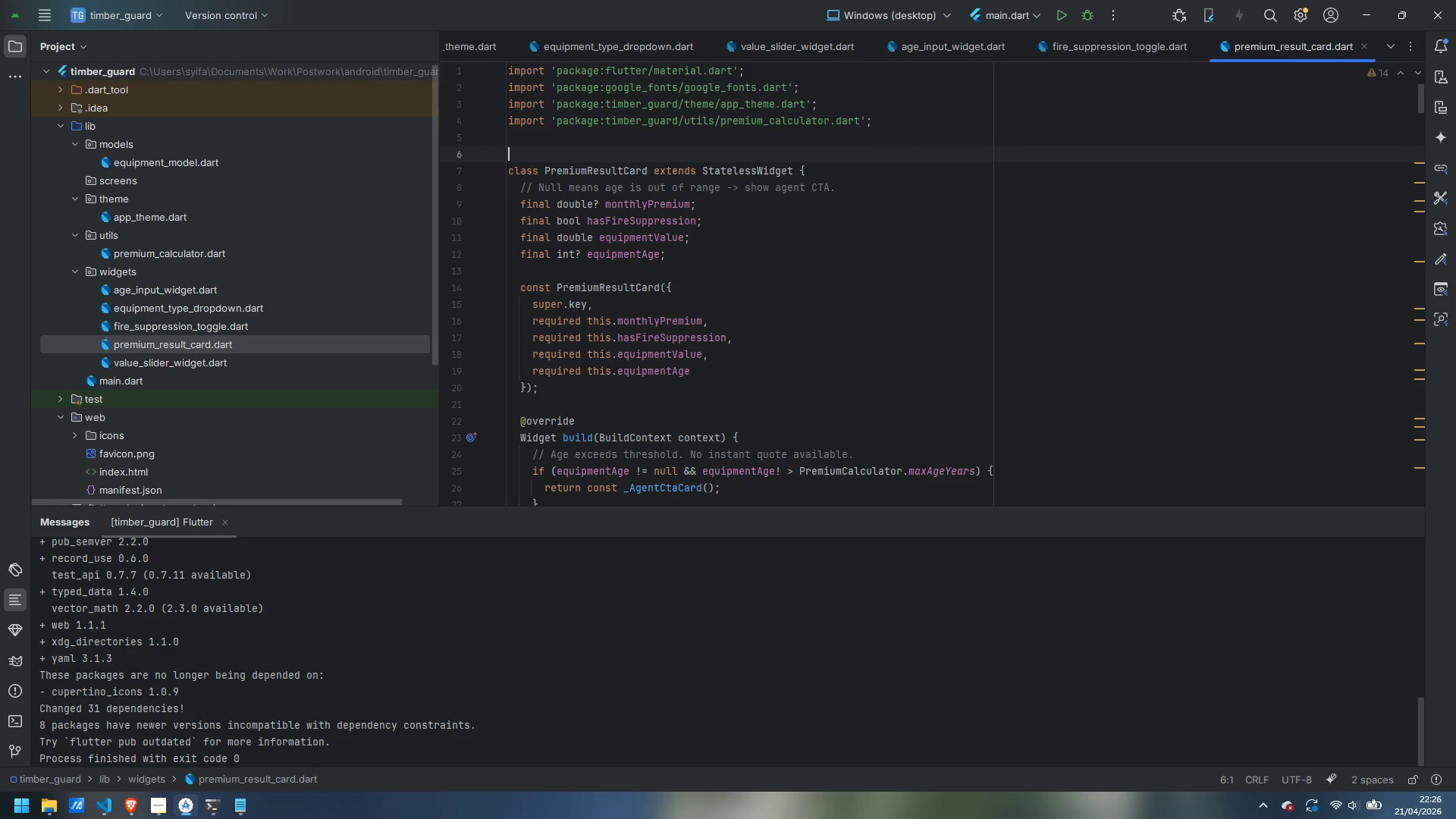 
type(/// Displays the calculated monthly premou)
key(Backspace)
key(Backspace)
type(ium or a "Contact Agent:")
key(Backspace)
key(Backspace)
type(" call-to-action)
 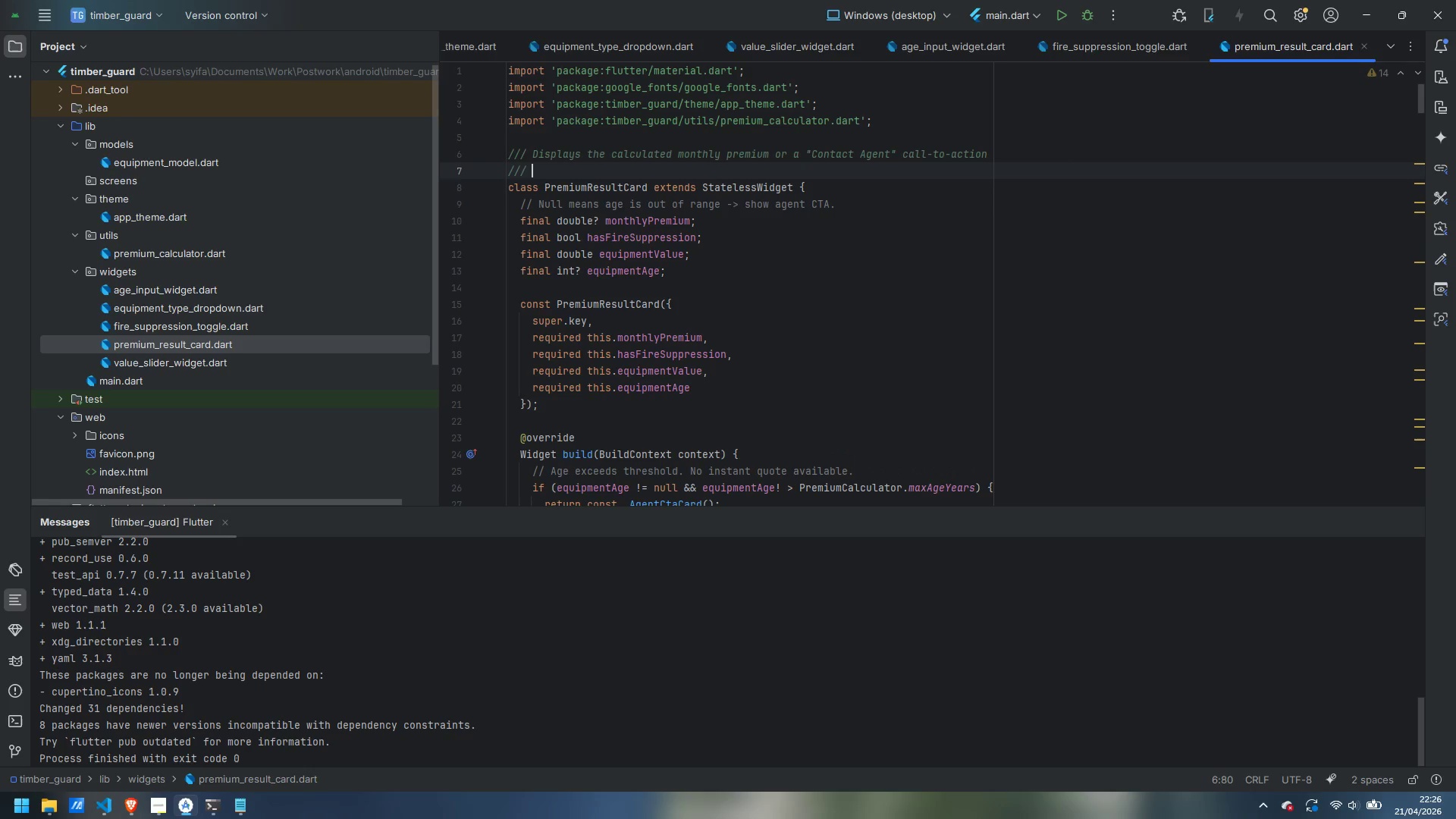 
key(Enter)
 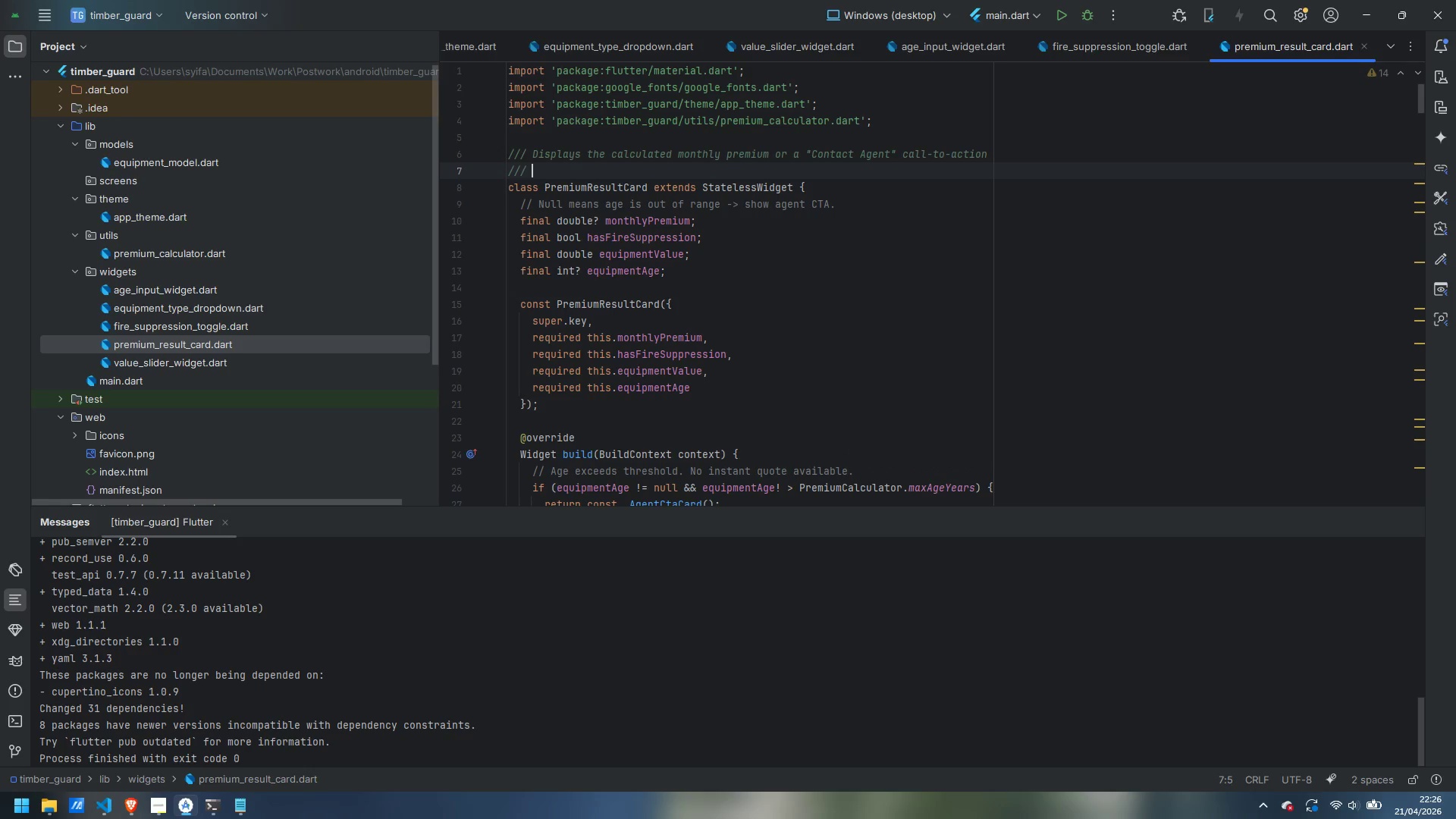 
type(when the equipmetnt)
key(Backspace)
key(Backspace)
key(Backspace)
type(nt age exceeds rthe)
 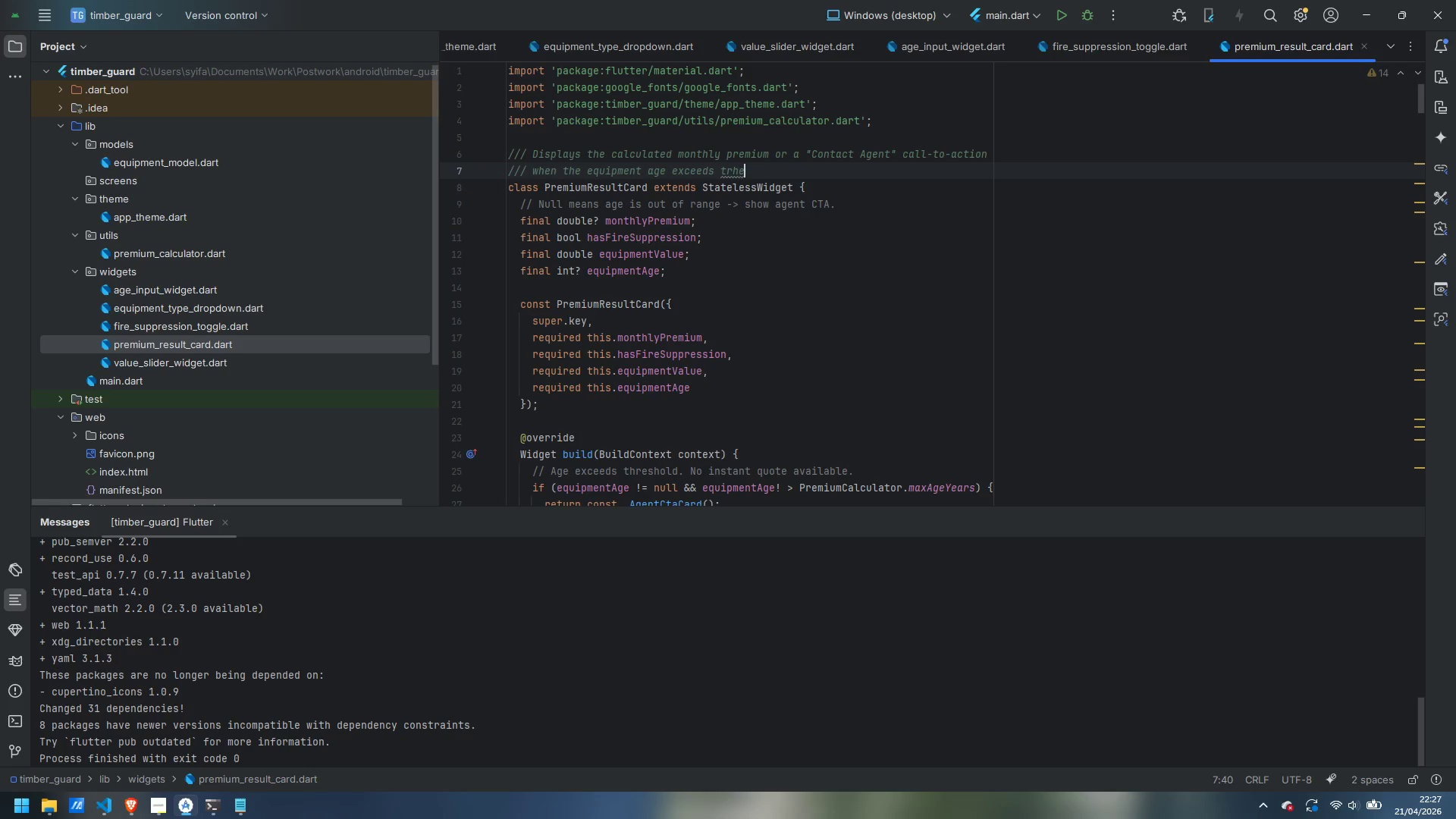 
key(Control+ControlLeft)
 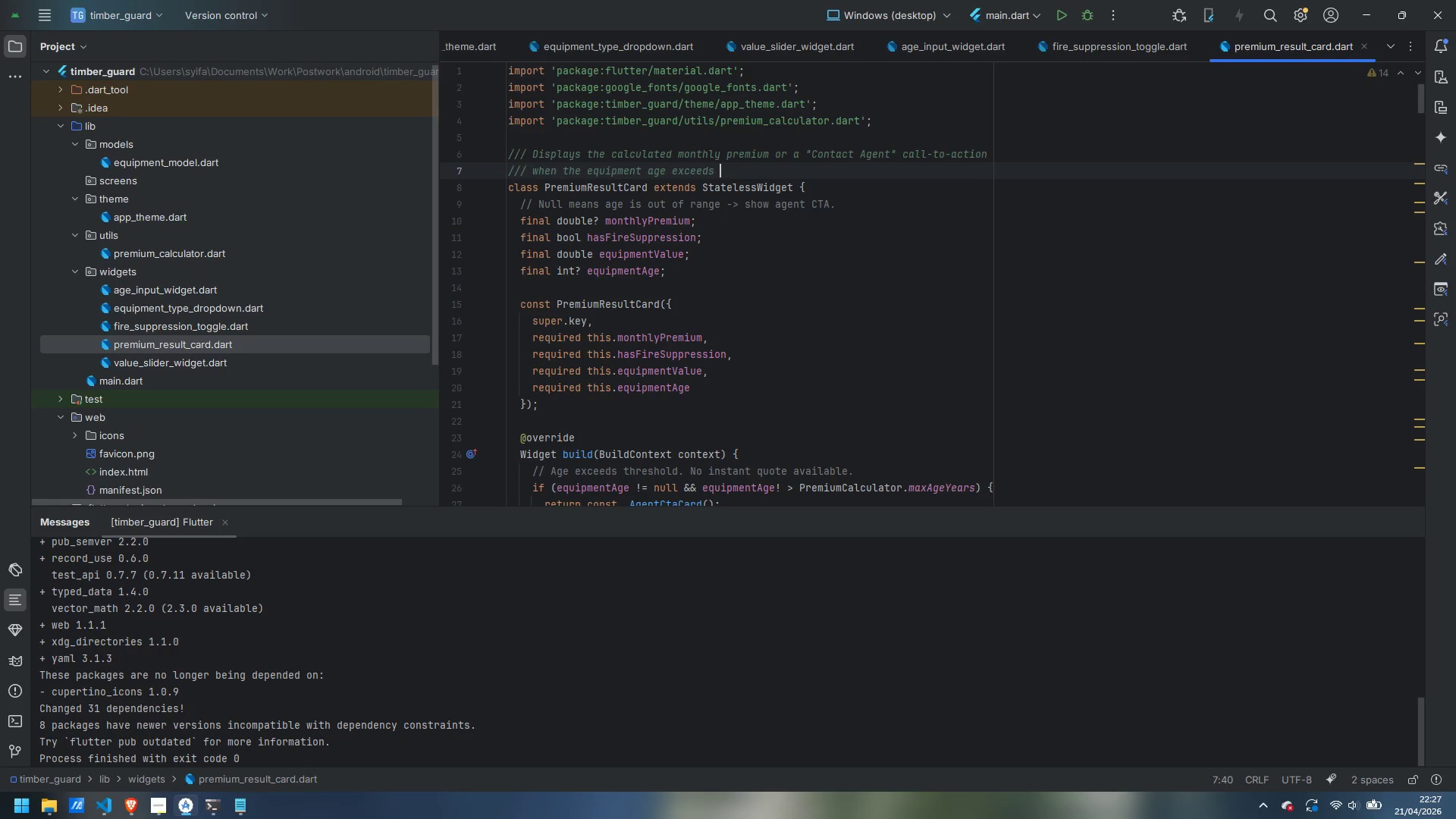 
key(Control+Backspace)
 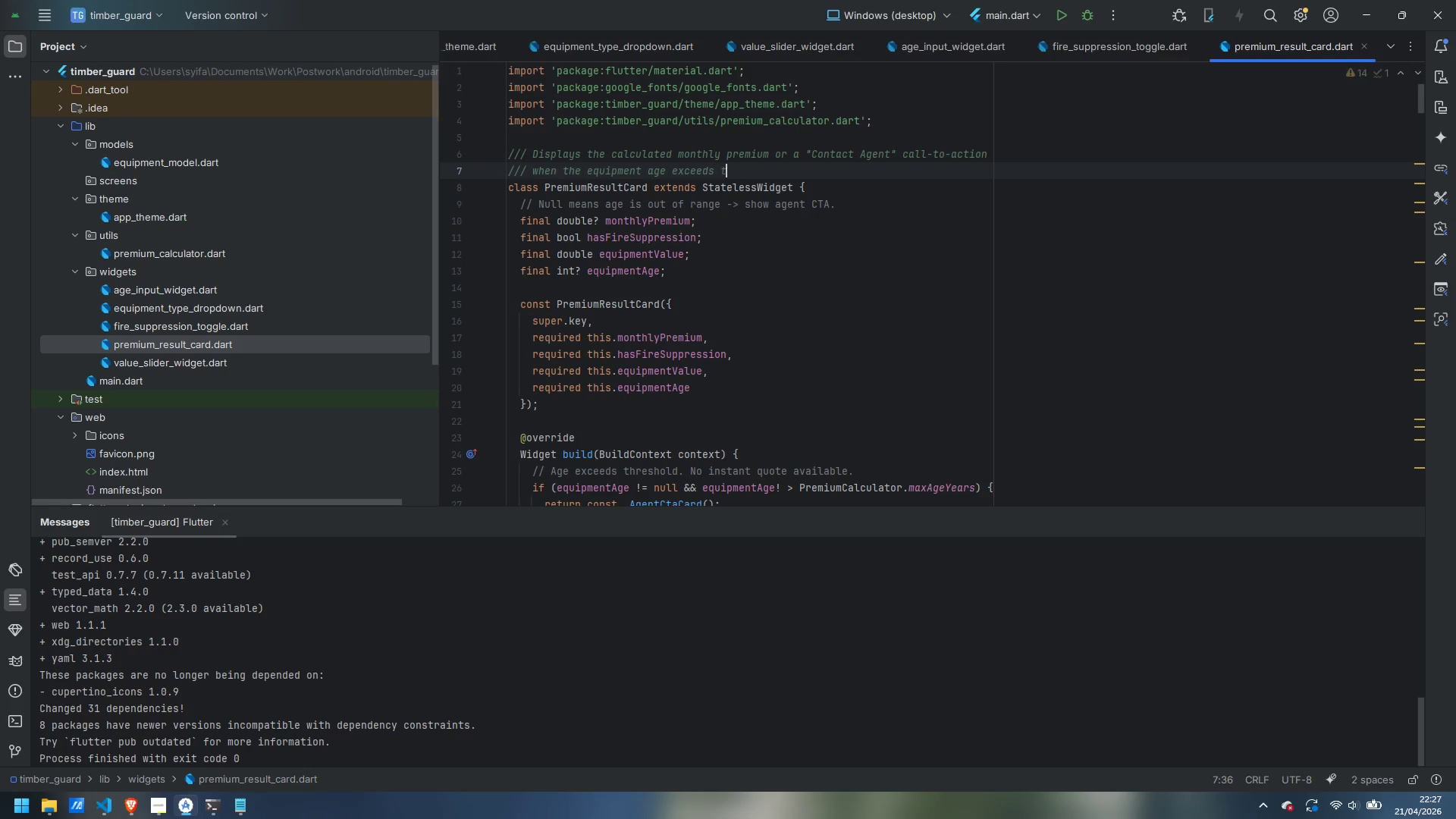 
type(the instant-quote threshold.)
 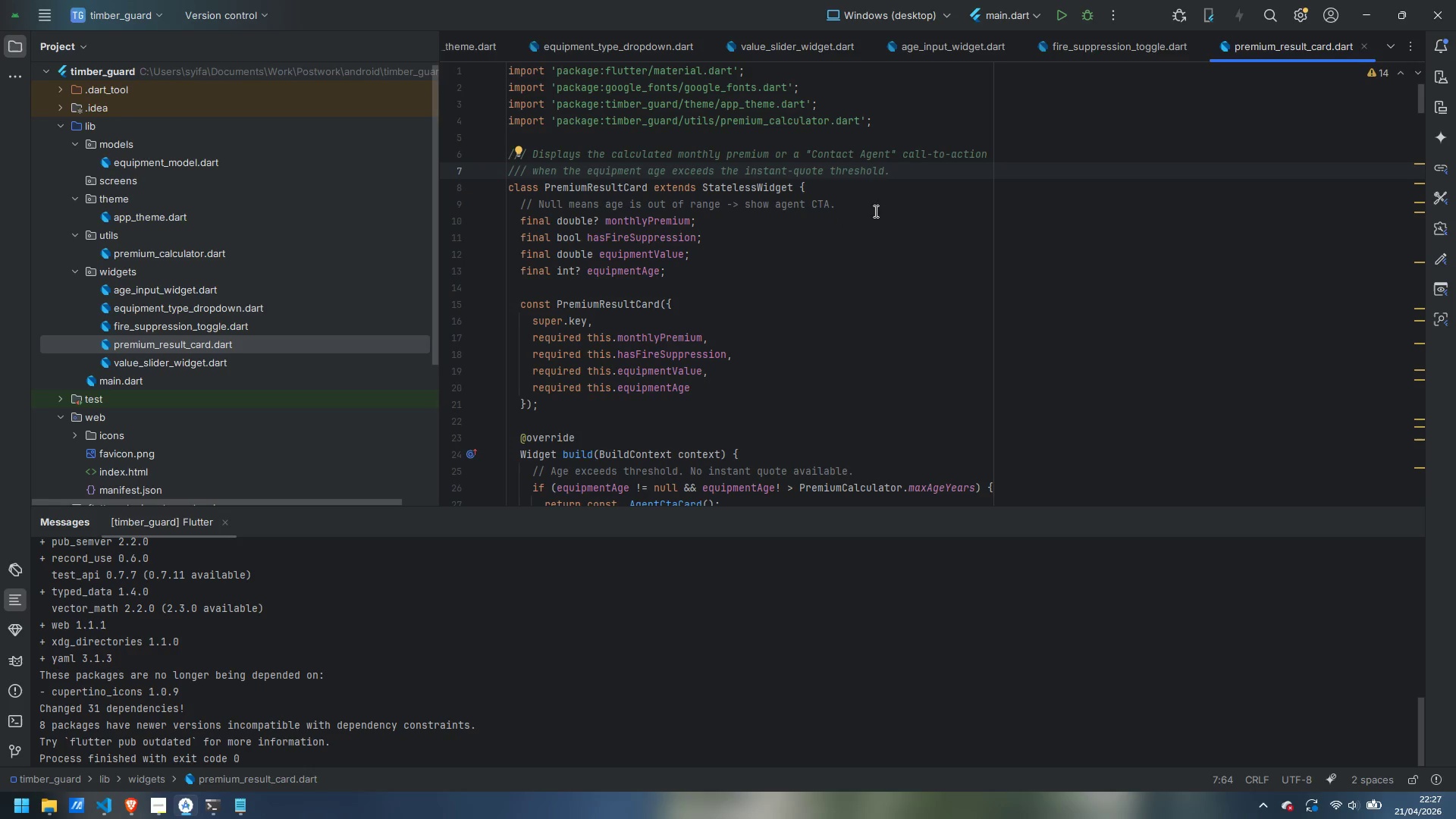 
left_click([1420, 162])
 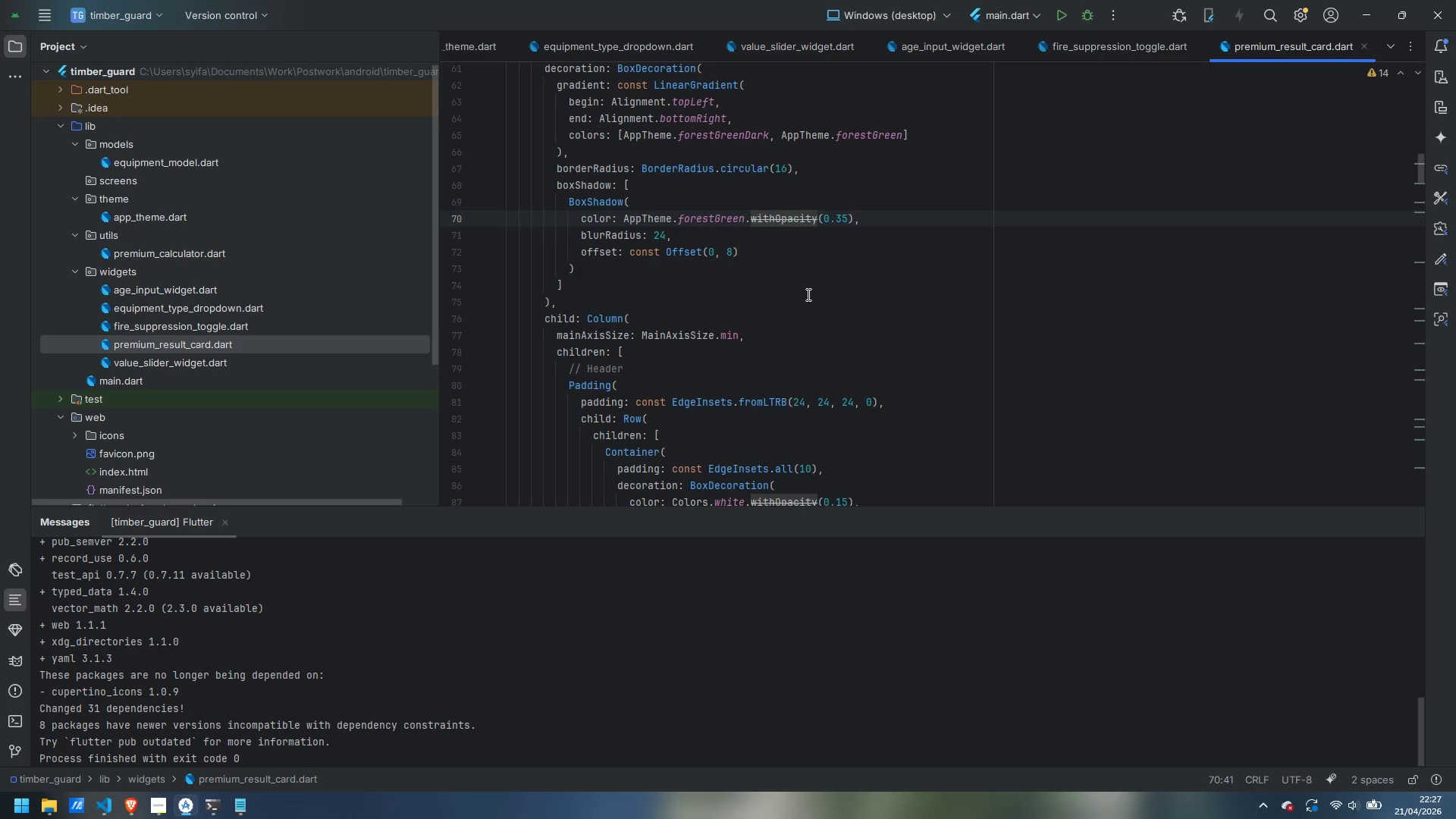 
wait(35.72)
 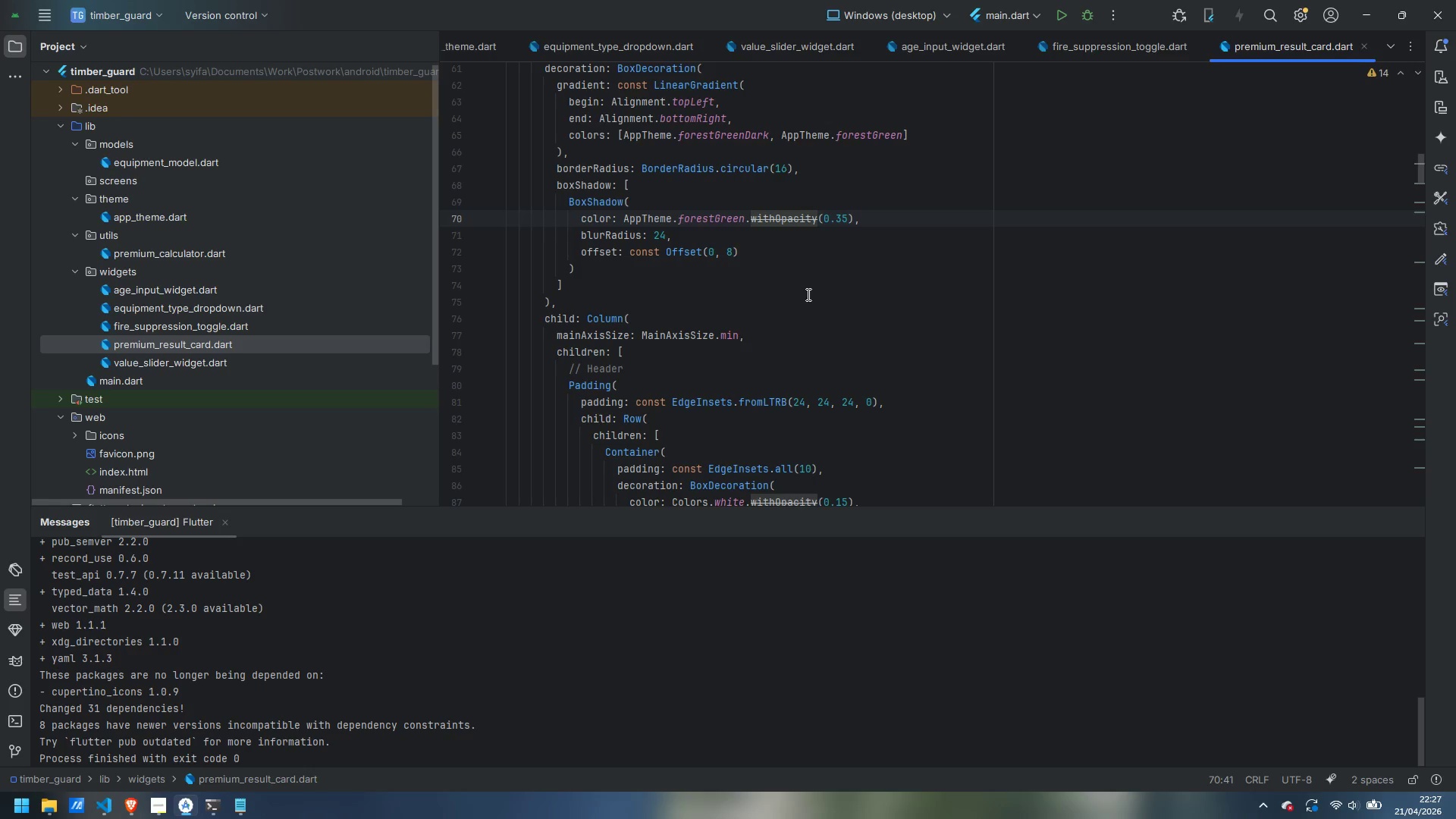 
scroll: coordinate [323, 337], scroll_direction: up, amount: 6.0
 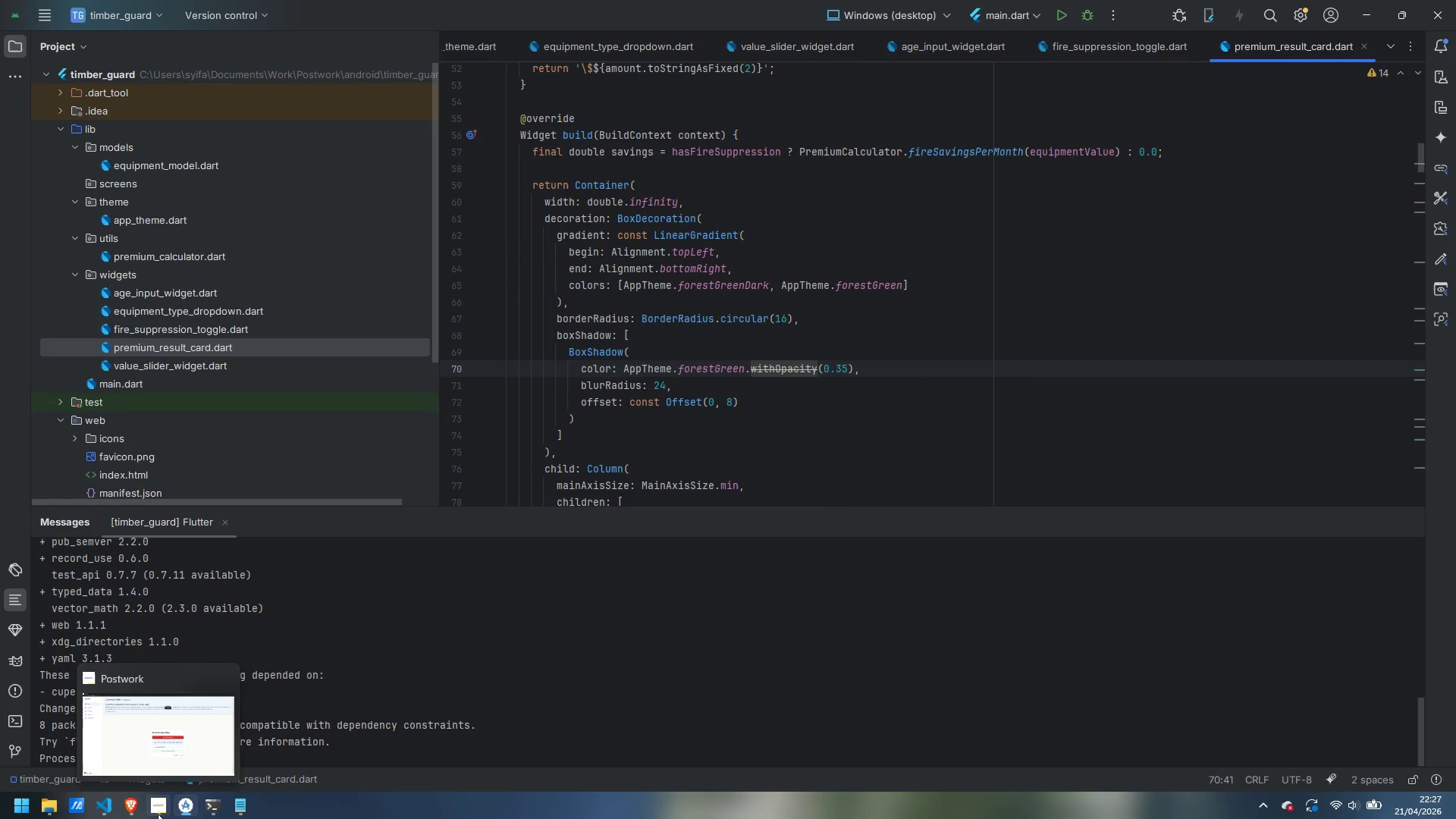 
left_click([158, 814])